 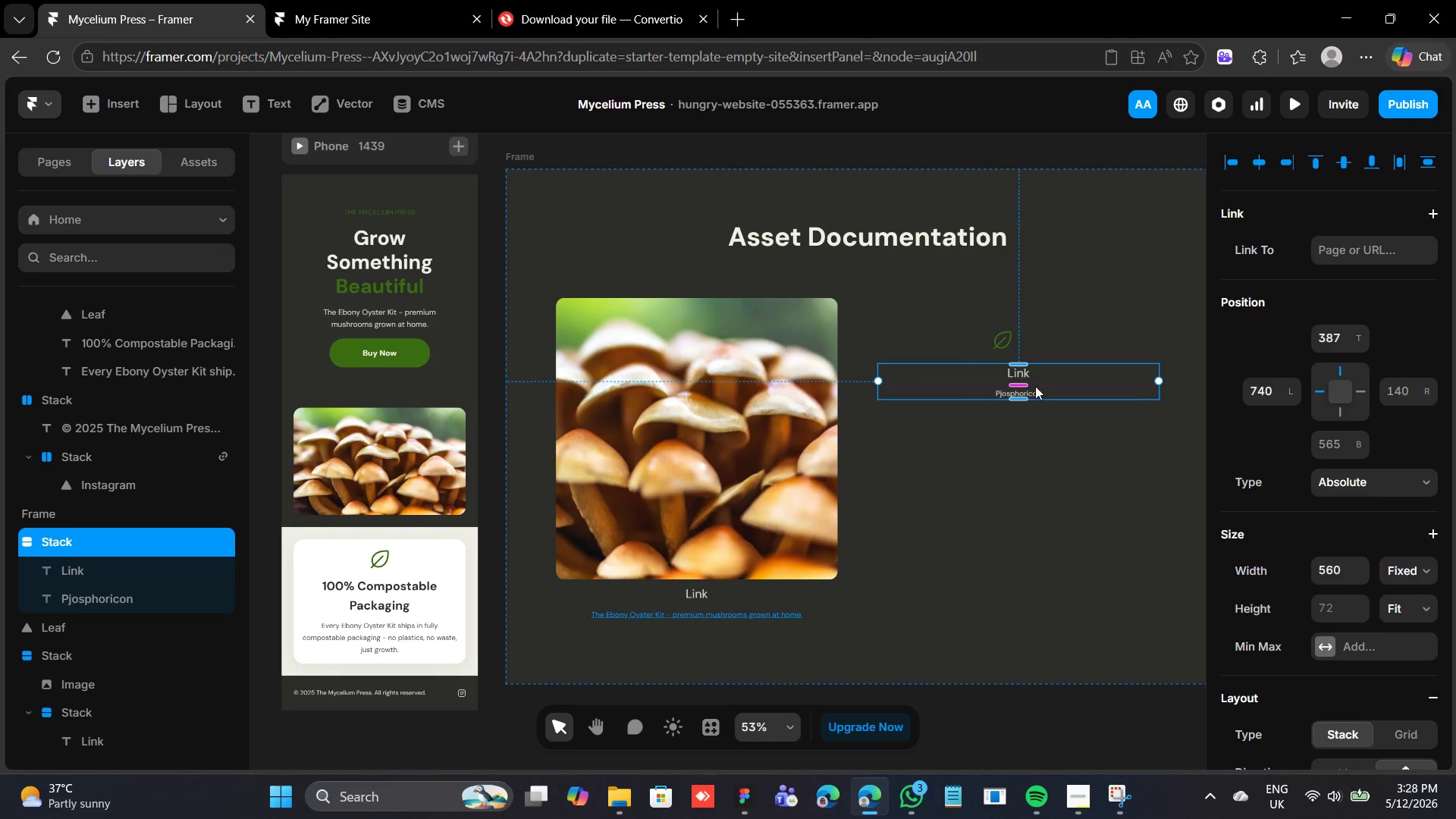 
double_click([1028, 390])
 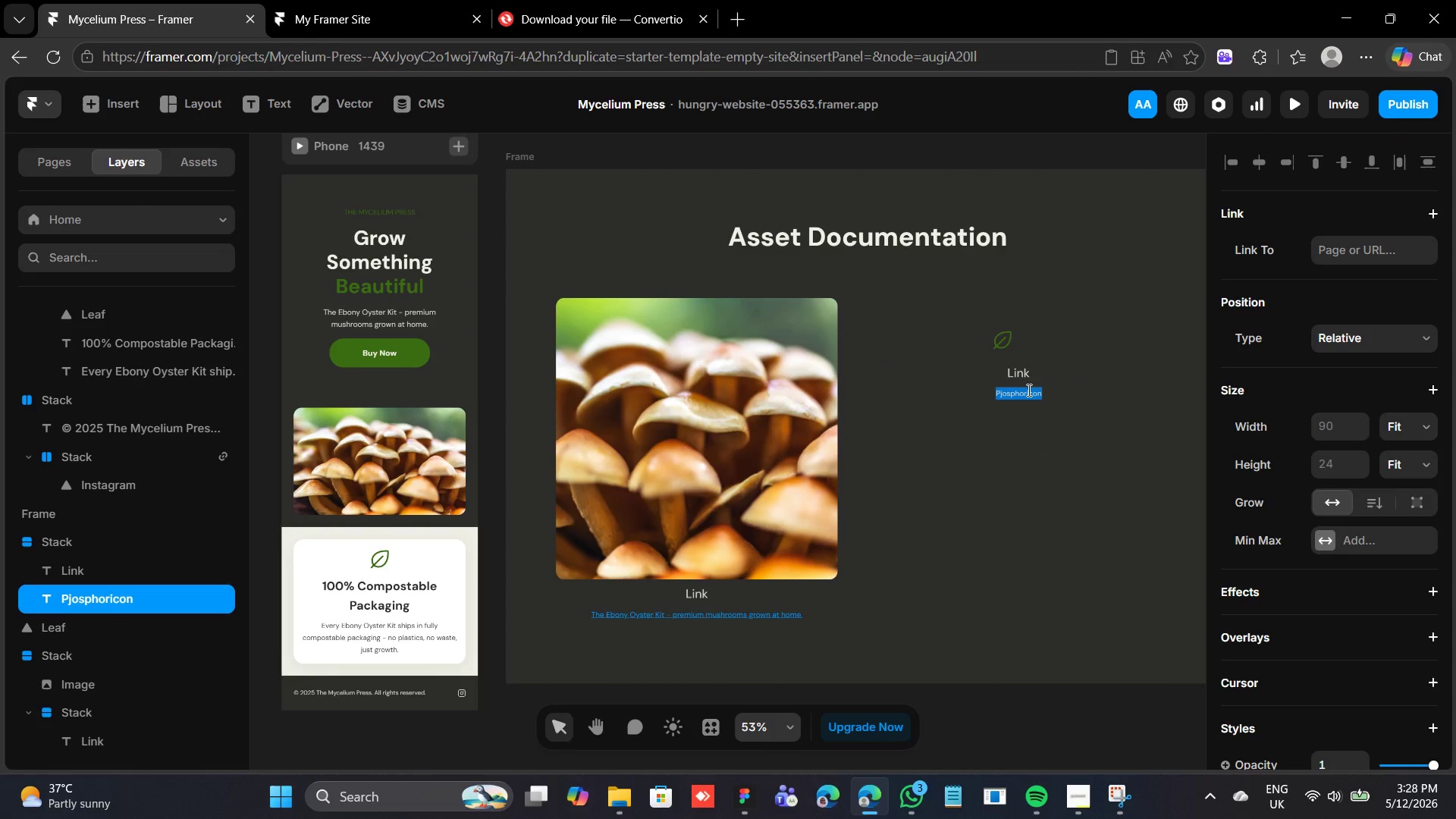 
triple_click([1028, 390])
 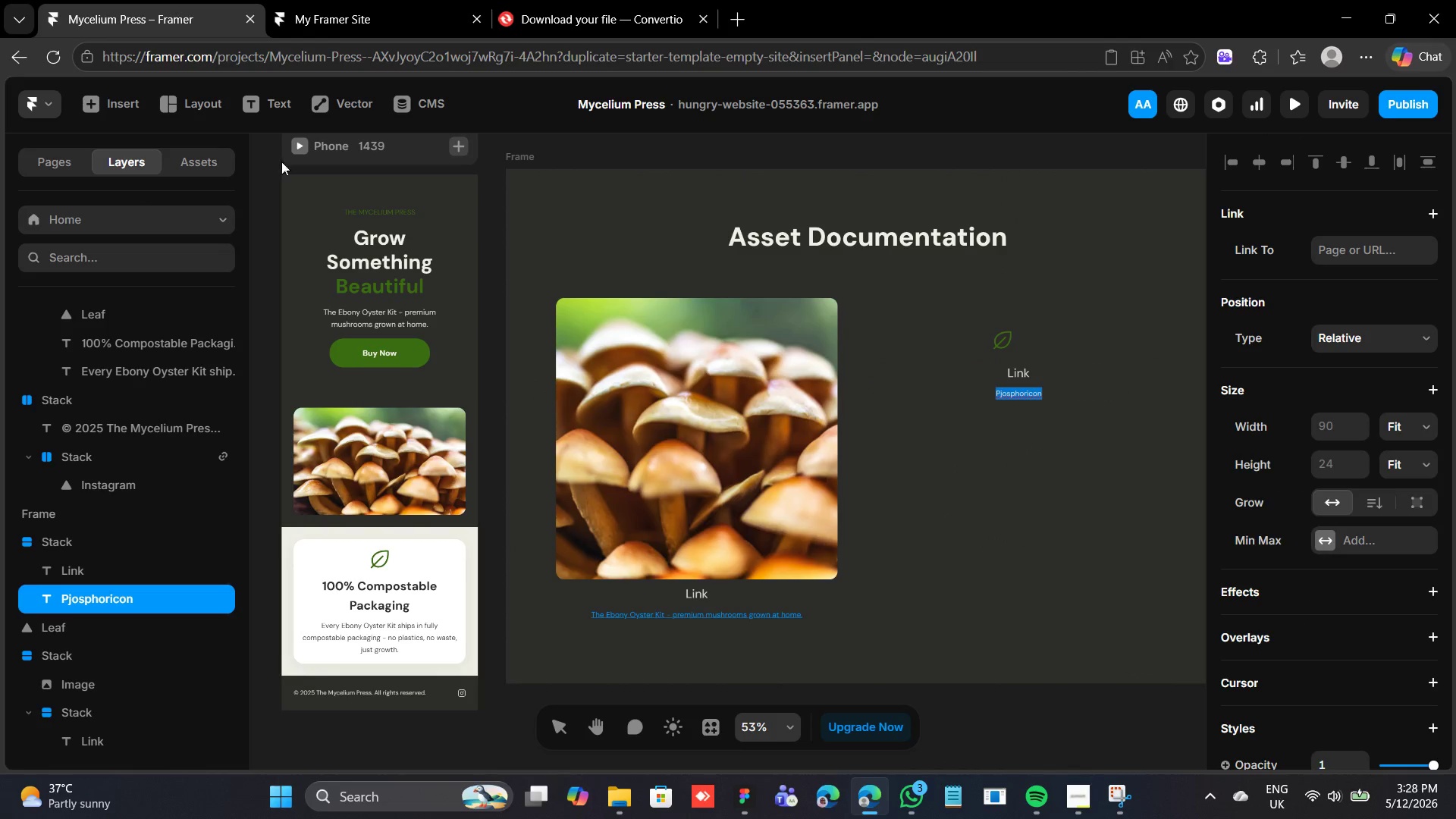 
left_click([105, 107])
 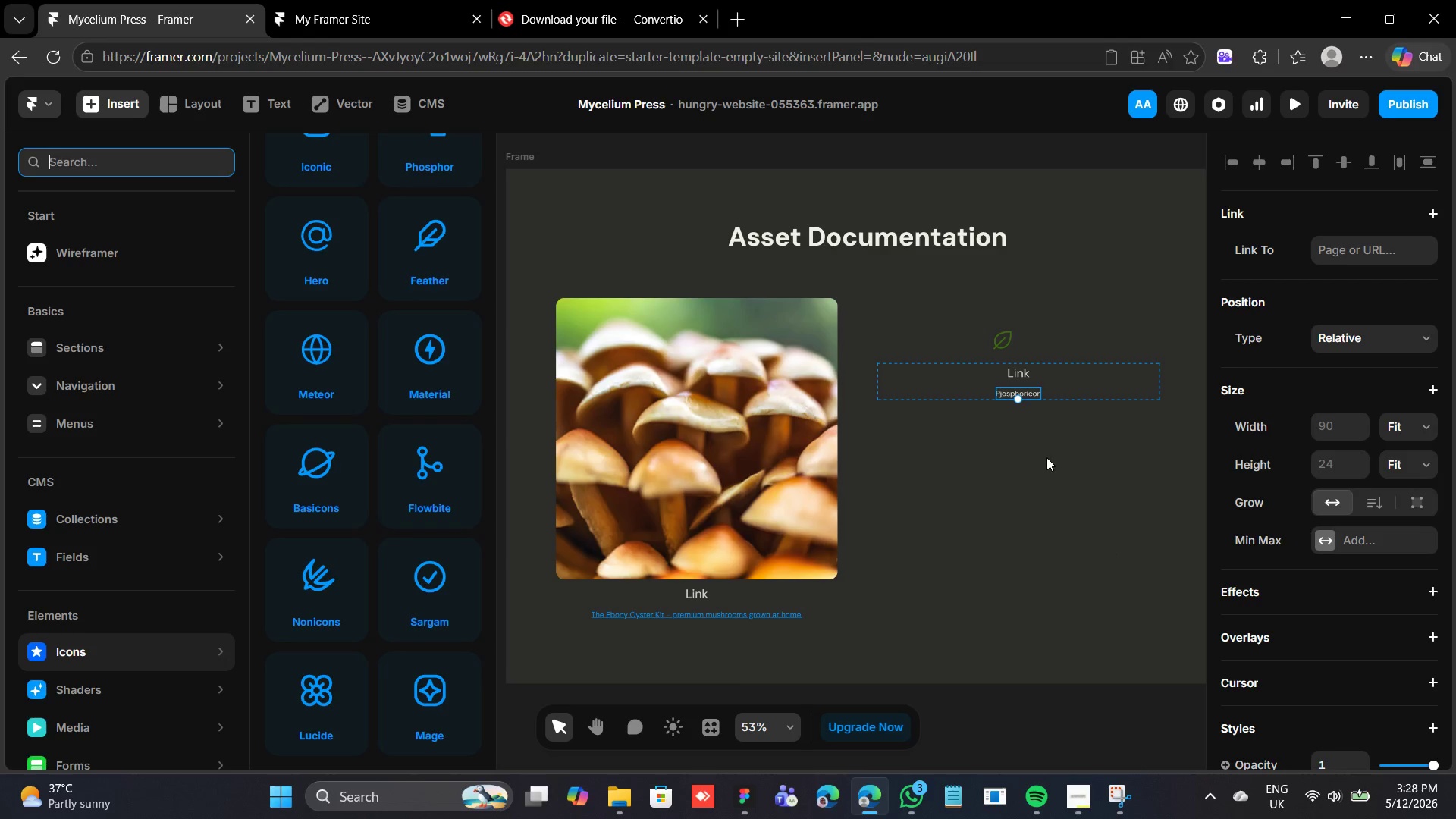 
double_click([1026, 391])
 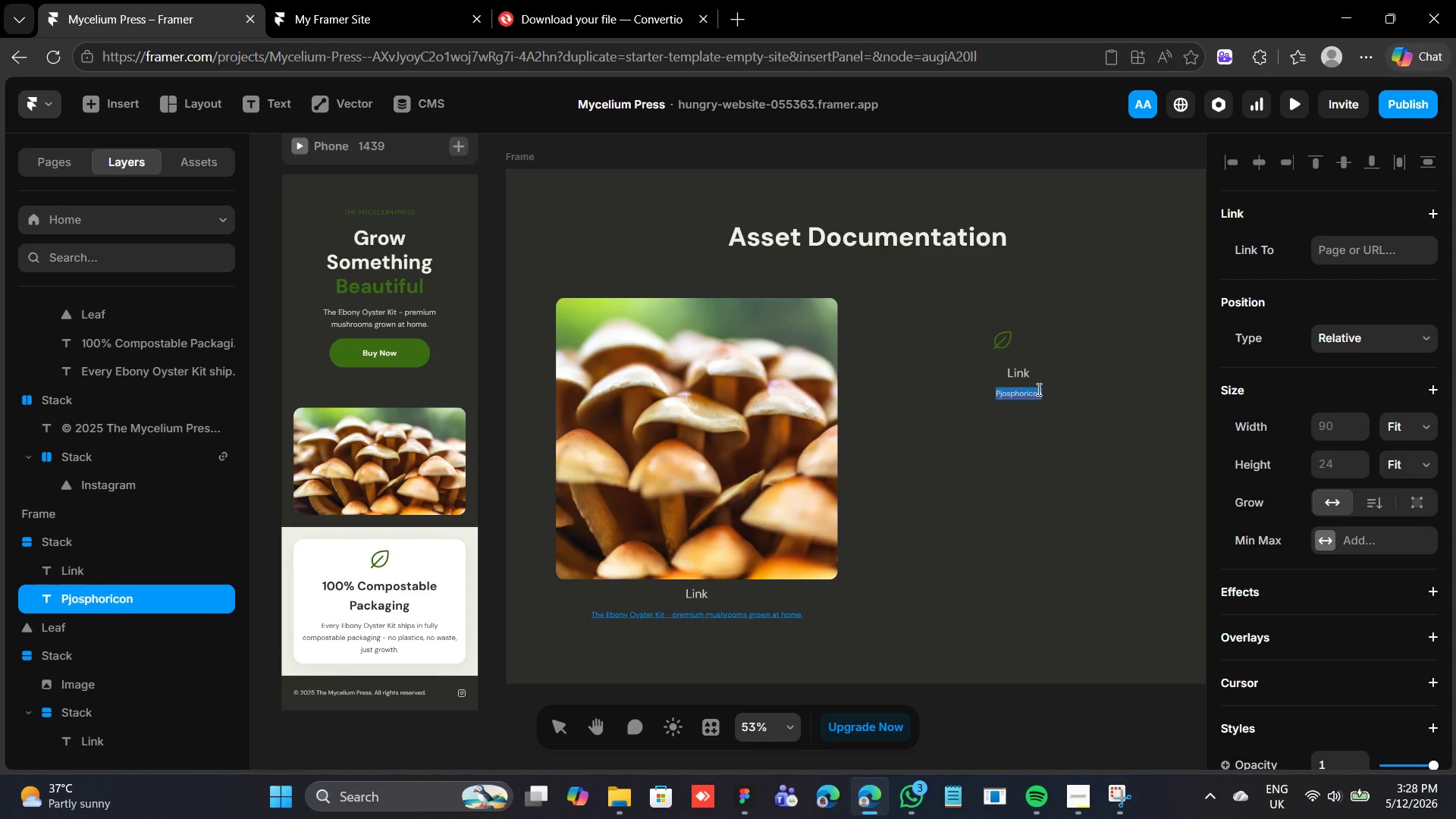 
left_click([1037, 390])
 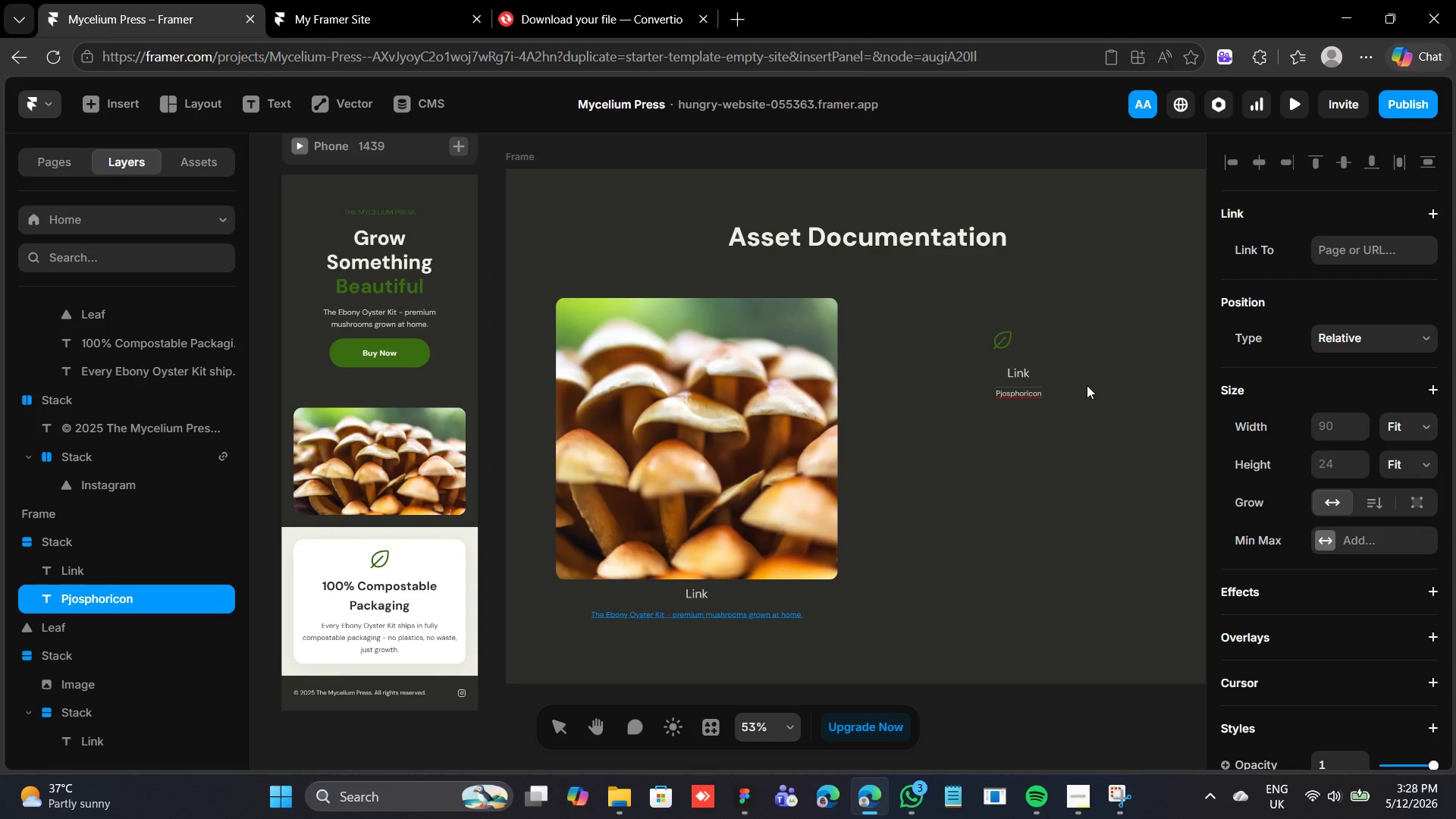 
key(ArrowRight)
 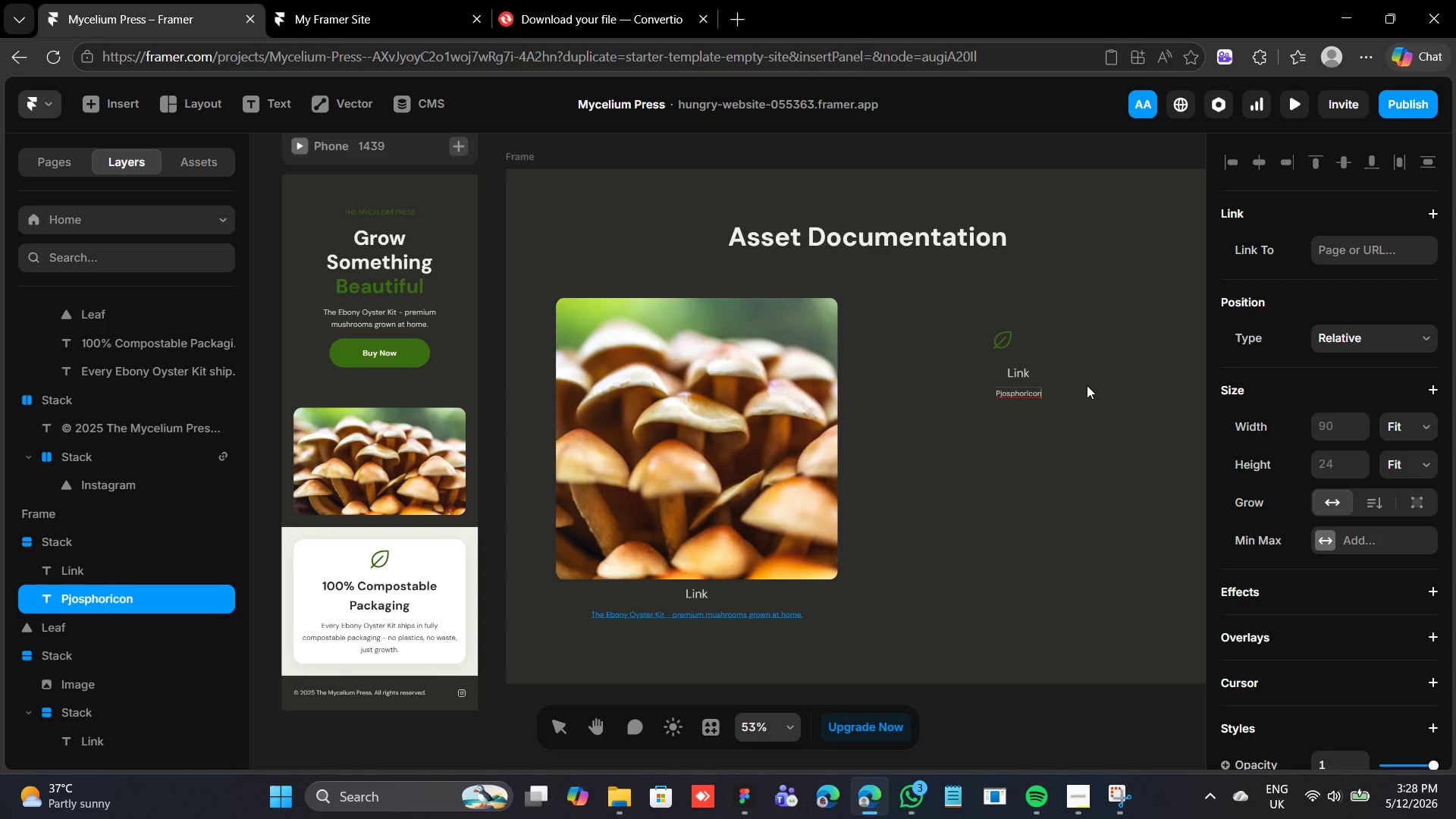 
key(ArrowRight)
 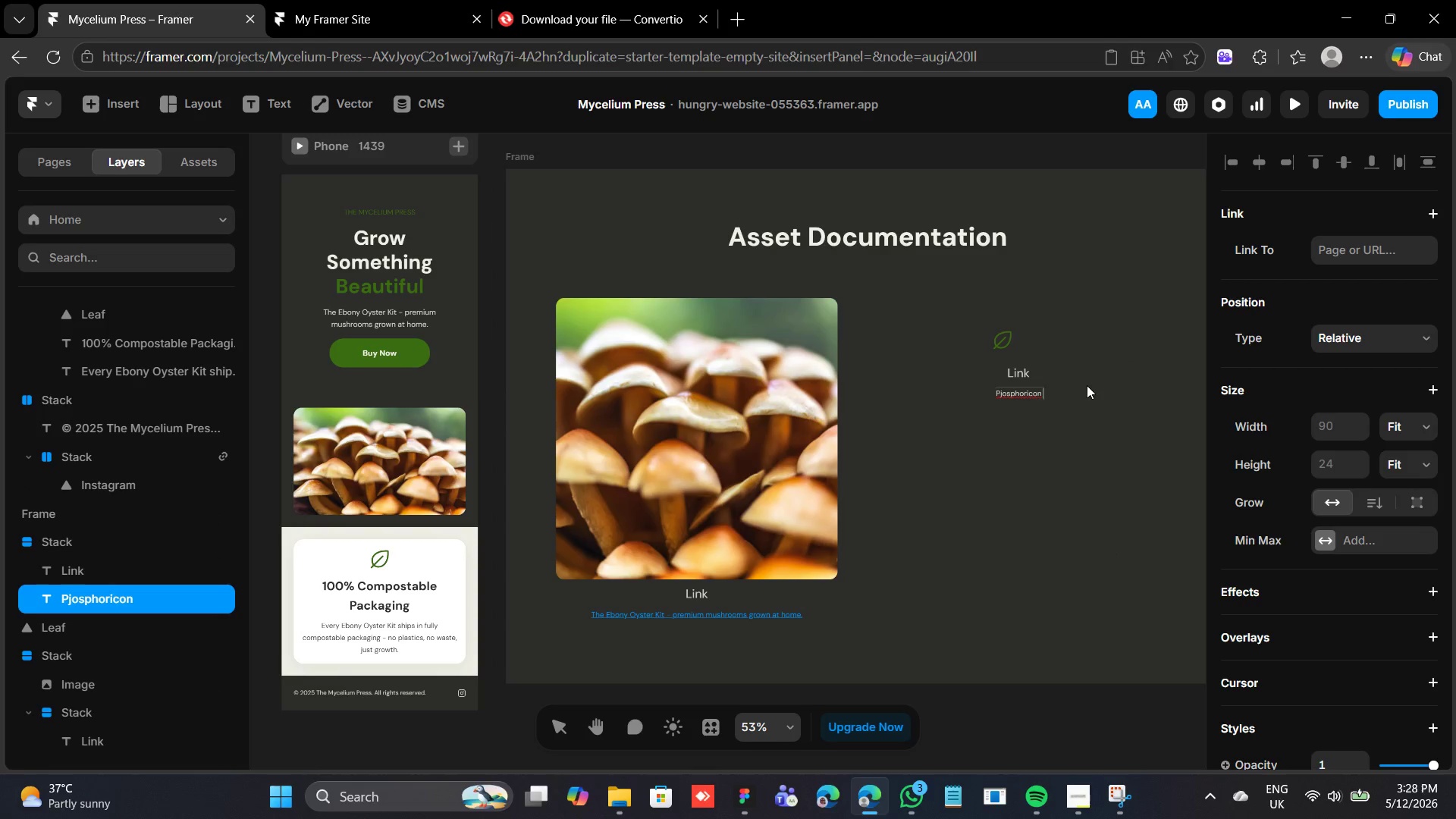 
type( inn )
key(Backspace)
type( )
key(Backspace)
key(Backspace)
type( )
 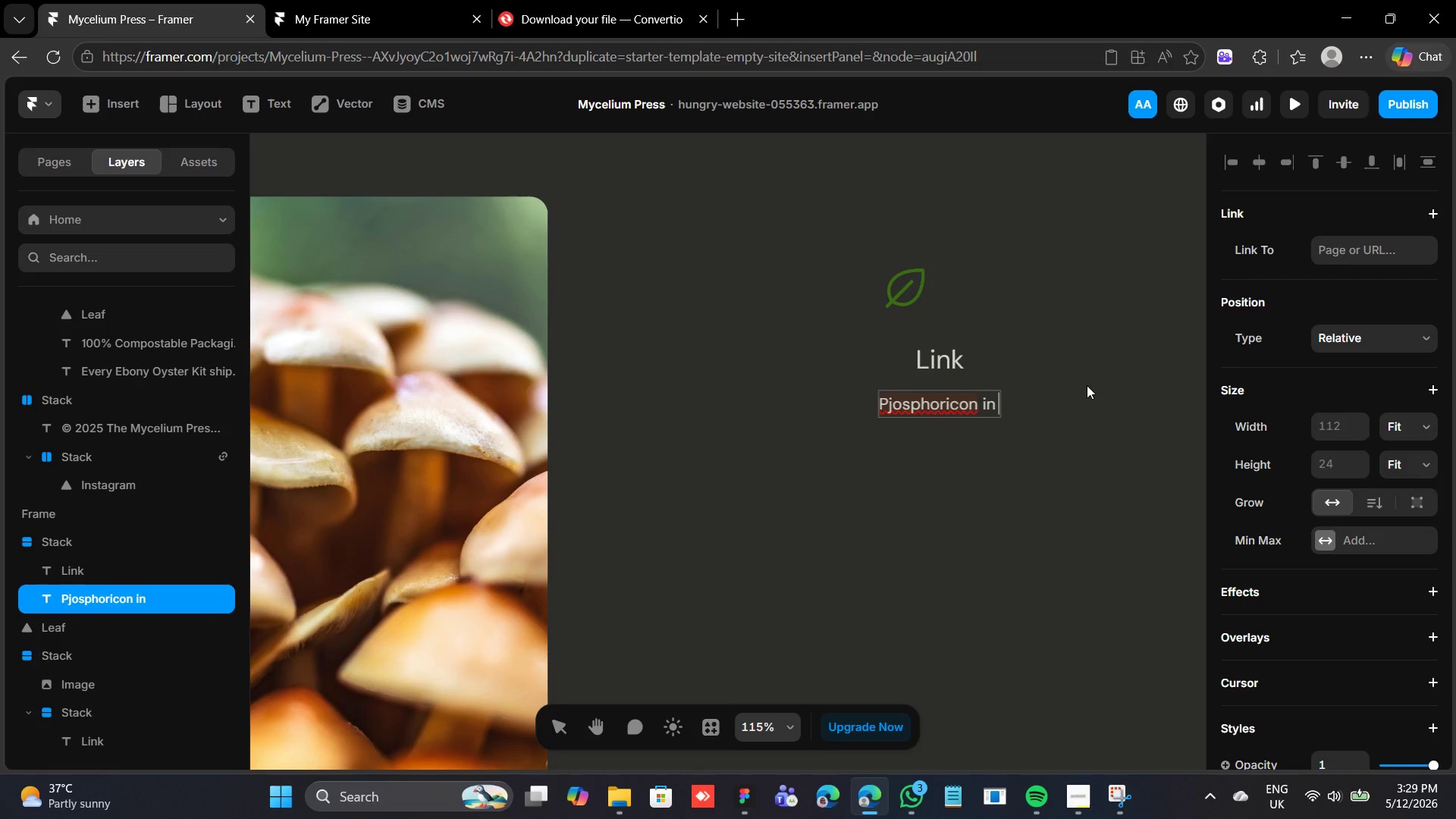 
type(Framer Icon)
 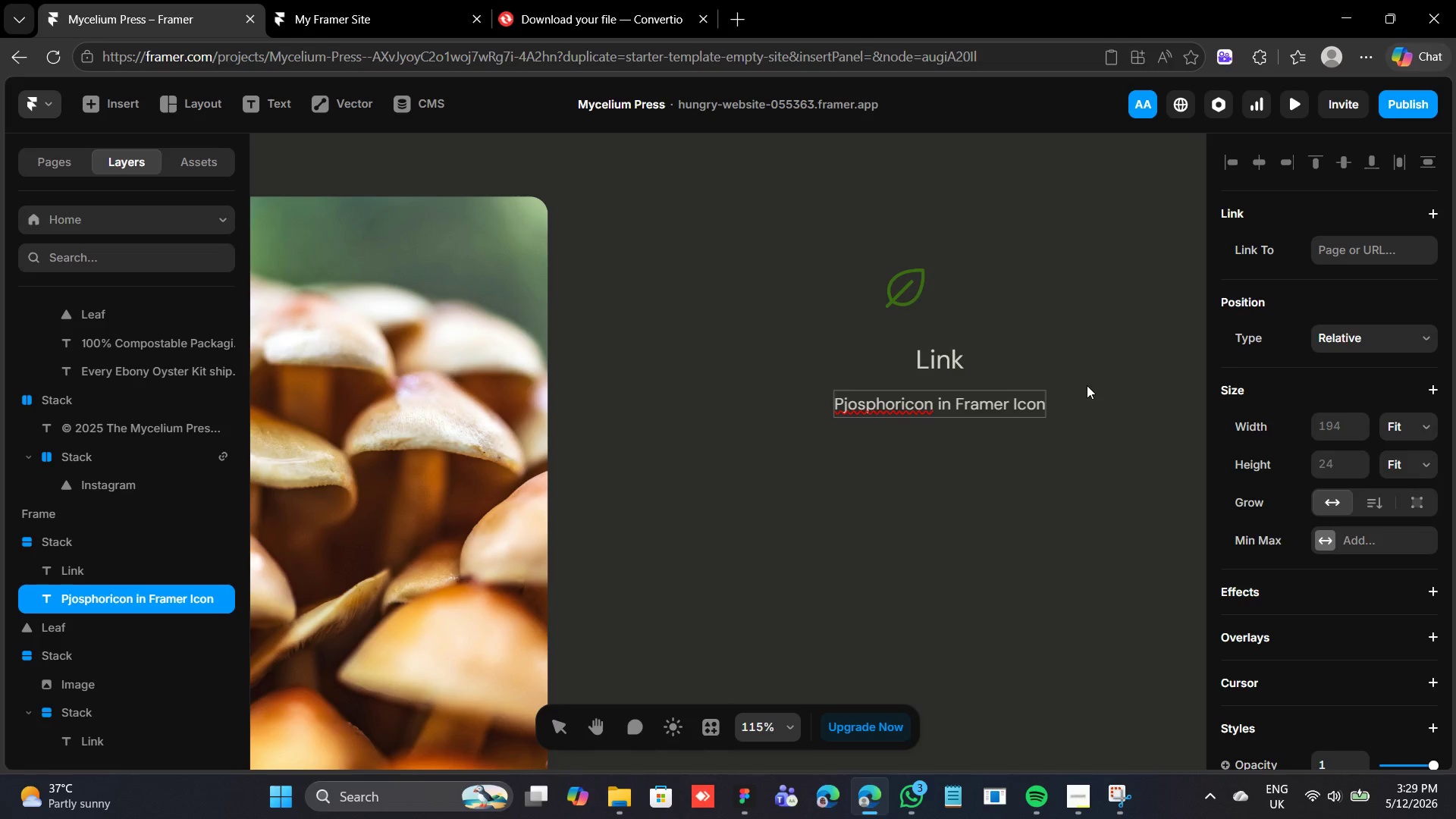 
left_click([1426, 576])
 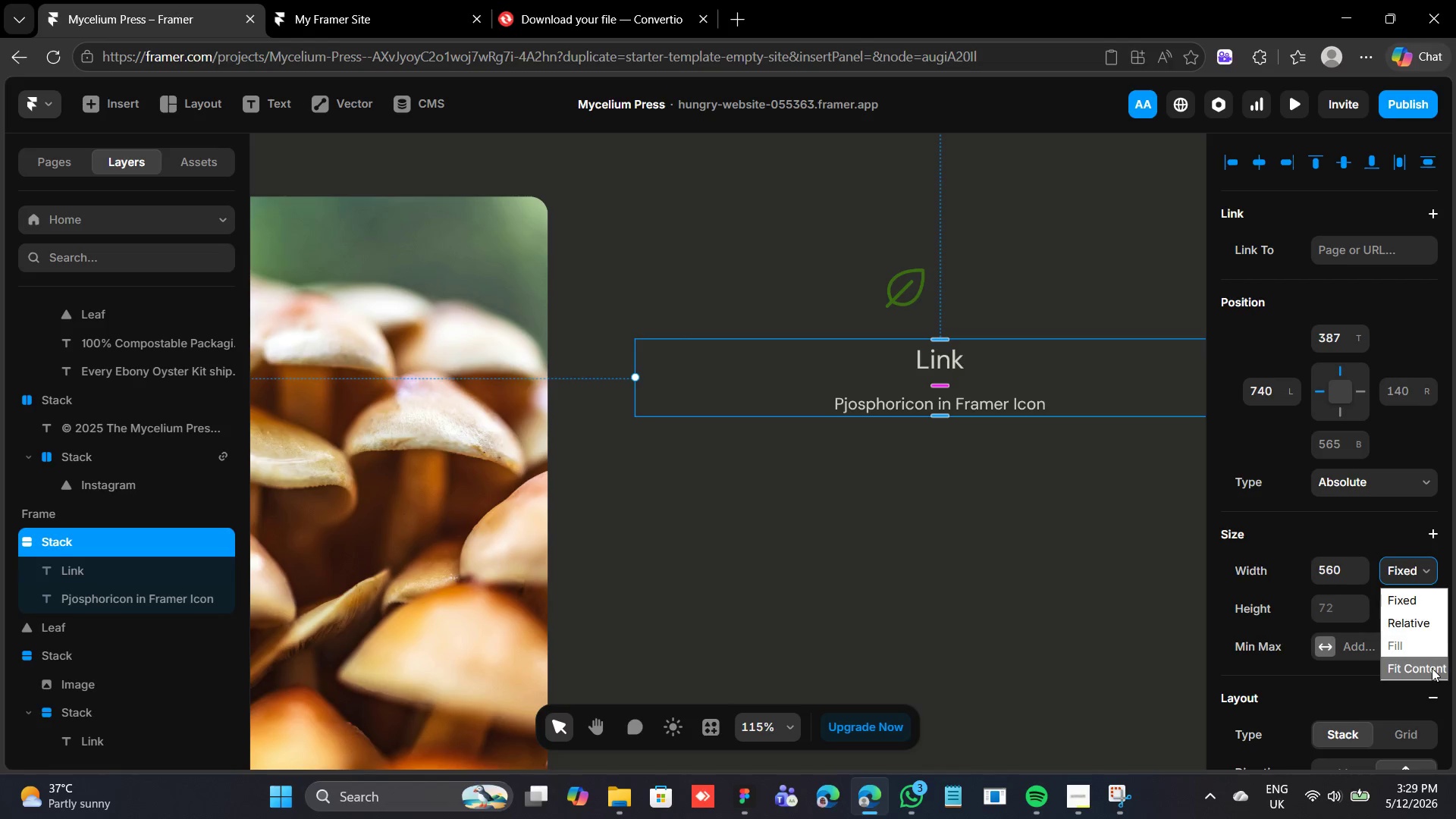 
left_click([1432, 668])
 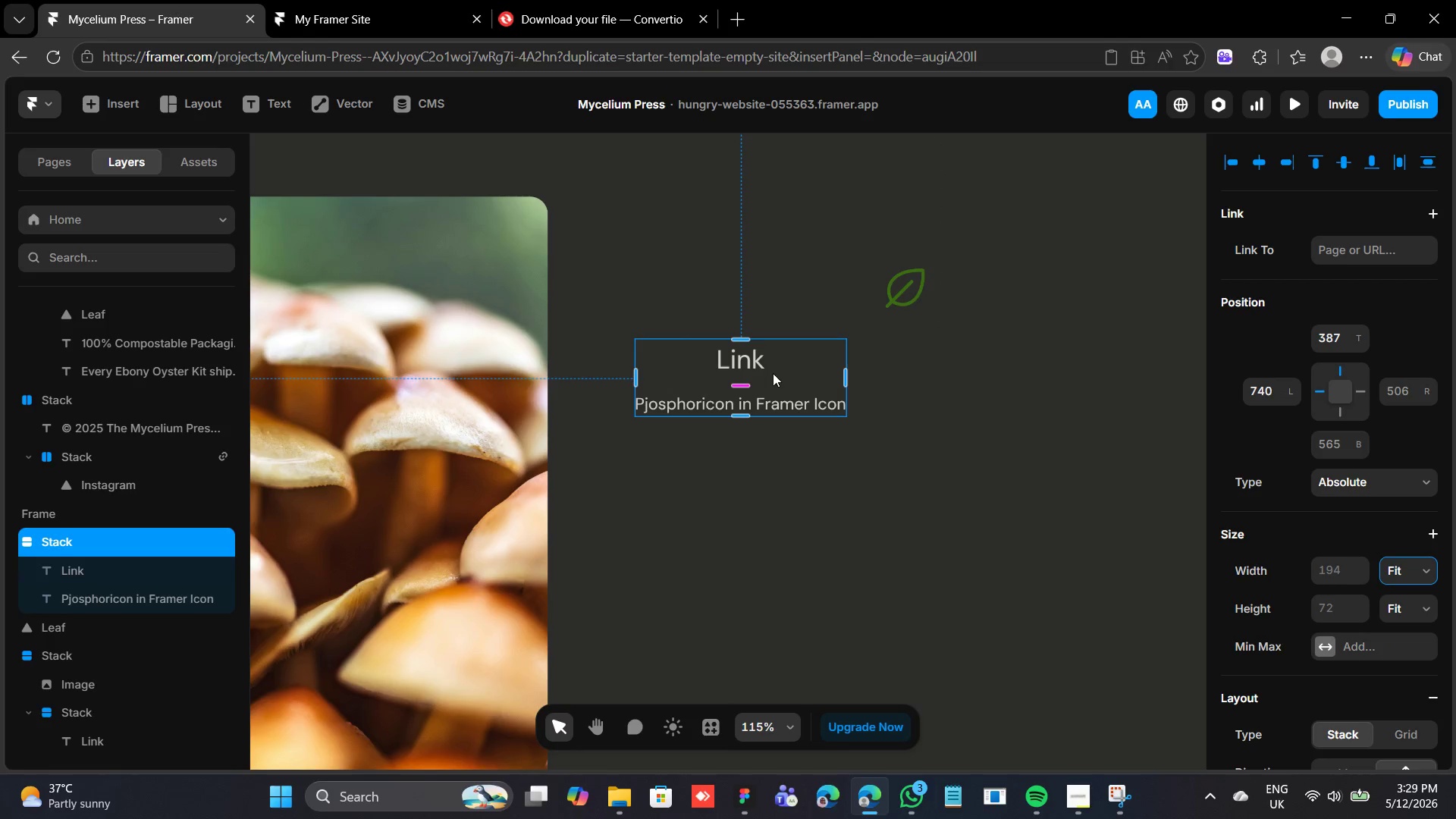 
left_click_drag(start_coordinate=[783, 371], to_coordinate=[949, 381])
 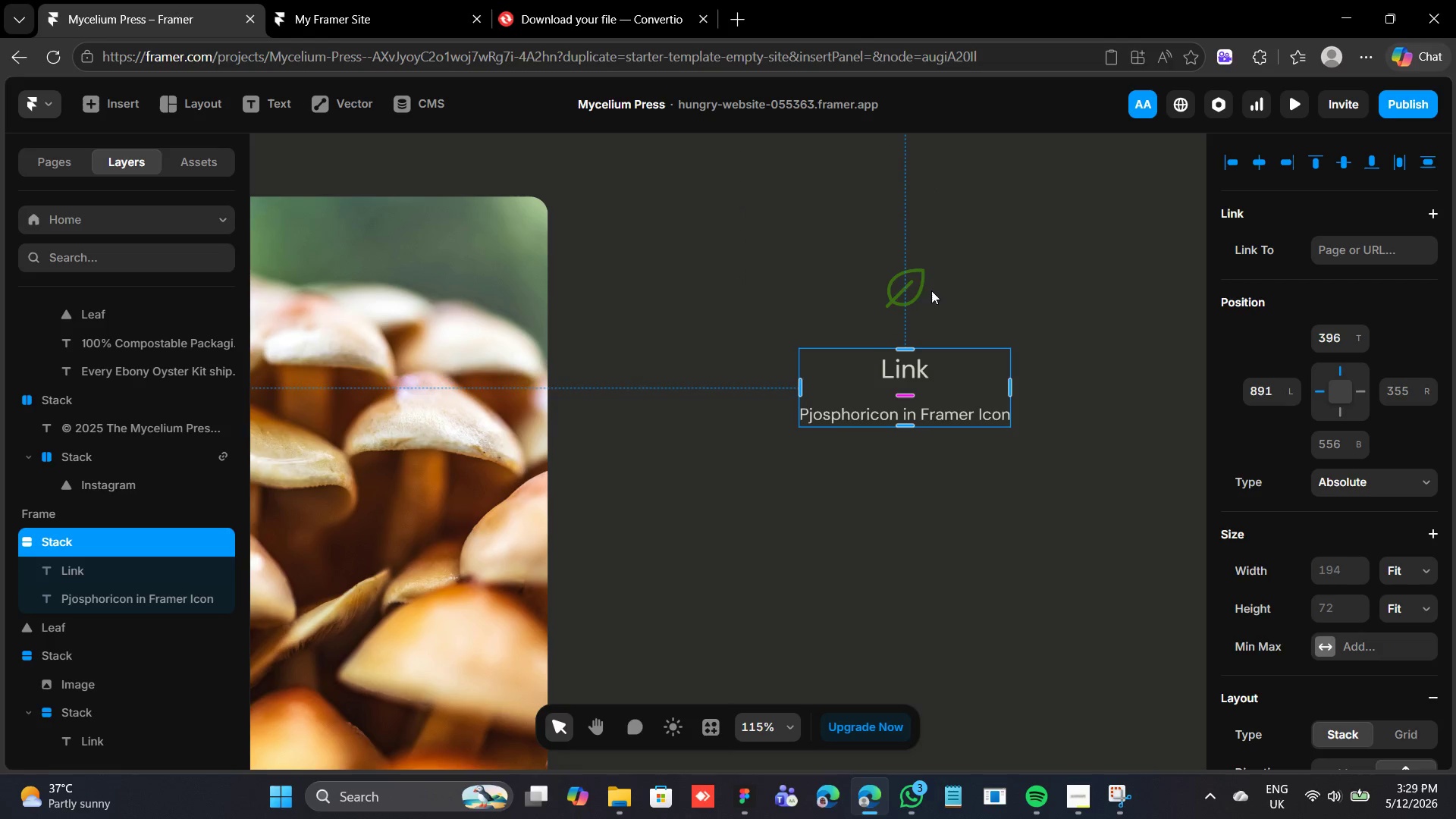 
hold_key(key=ShiftLeft, duration=0.64)
left_click([905, 278])
 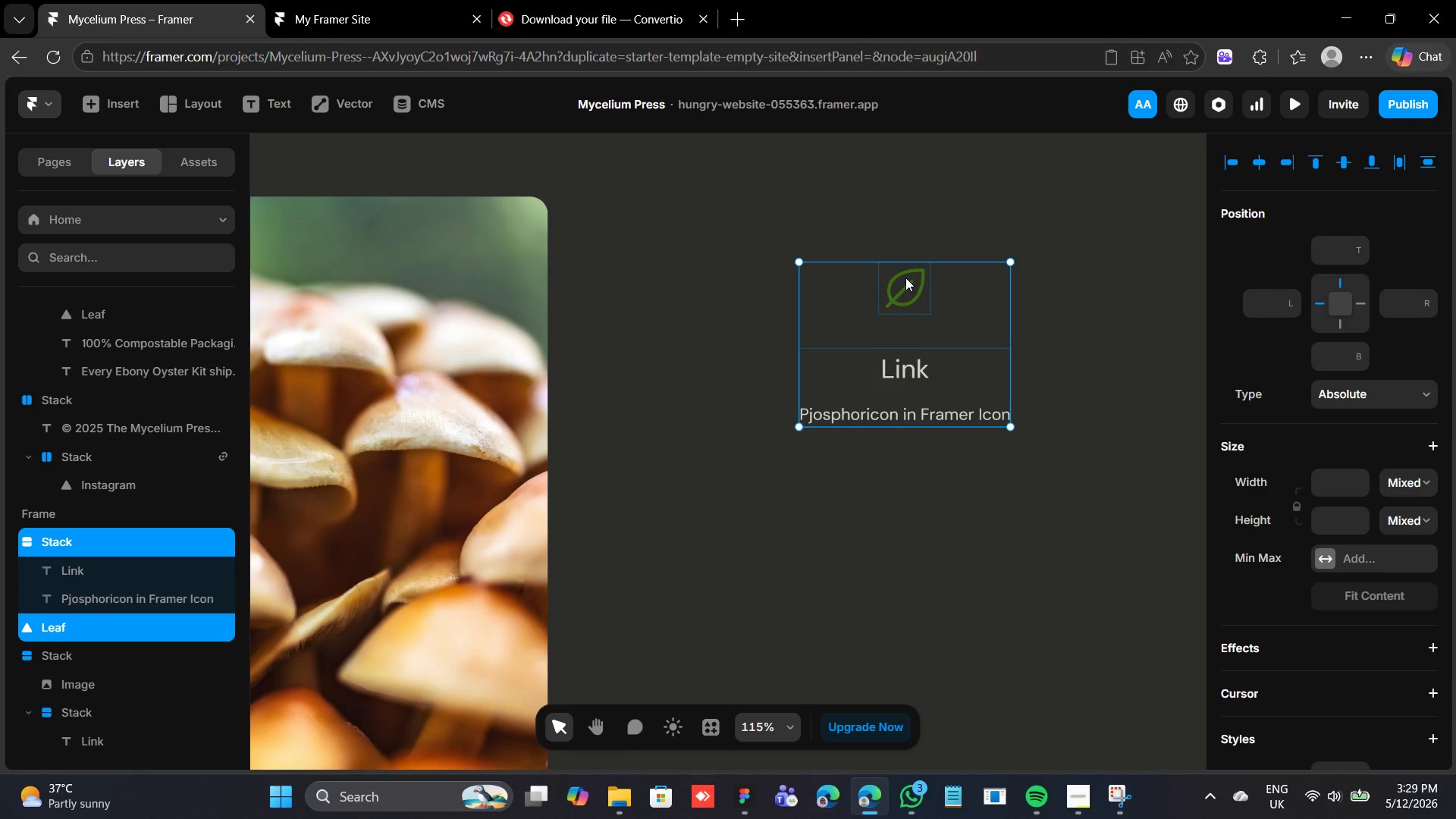 
key(Shift+A)
 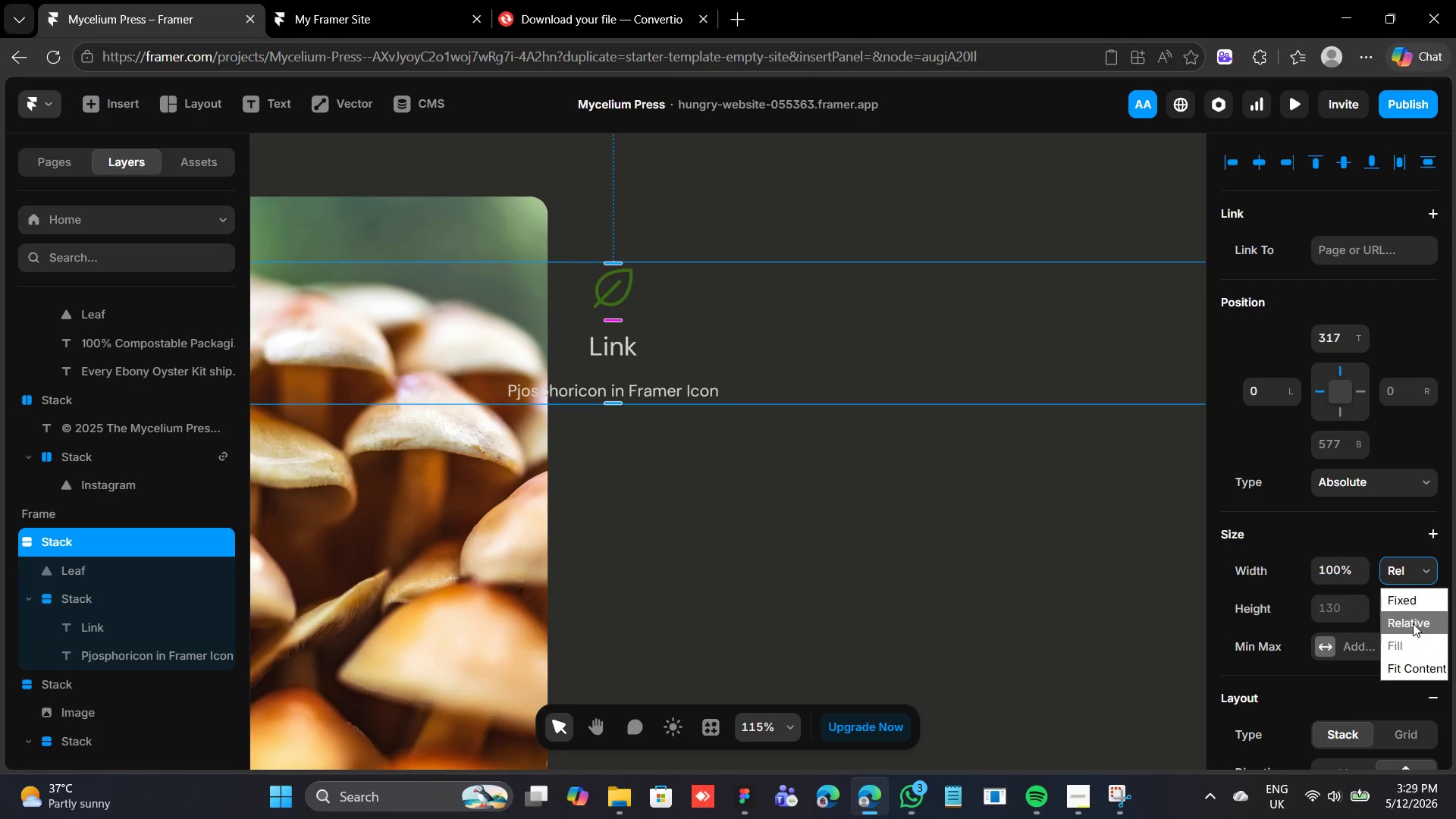 
left_click([1412, 663])
 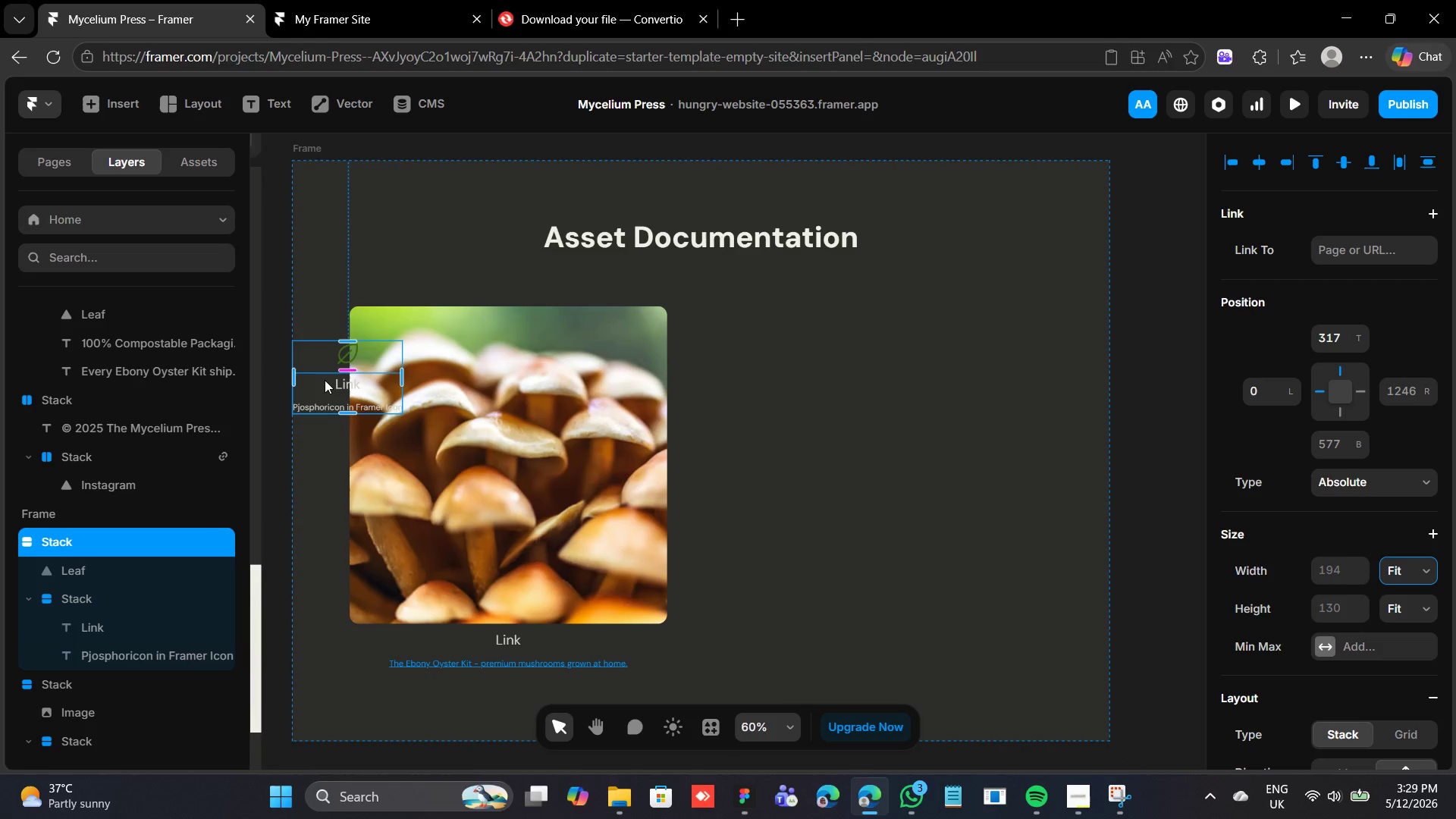 
left_click_drag(start_coordinate=[318, 366], to_coordinate=[746, 332])
 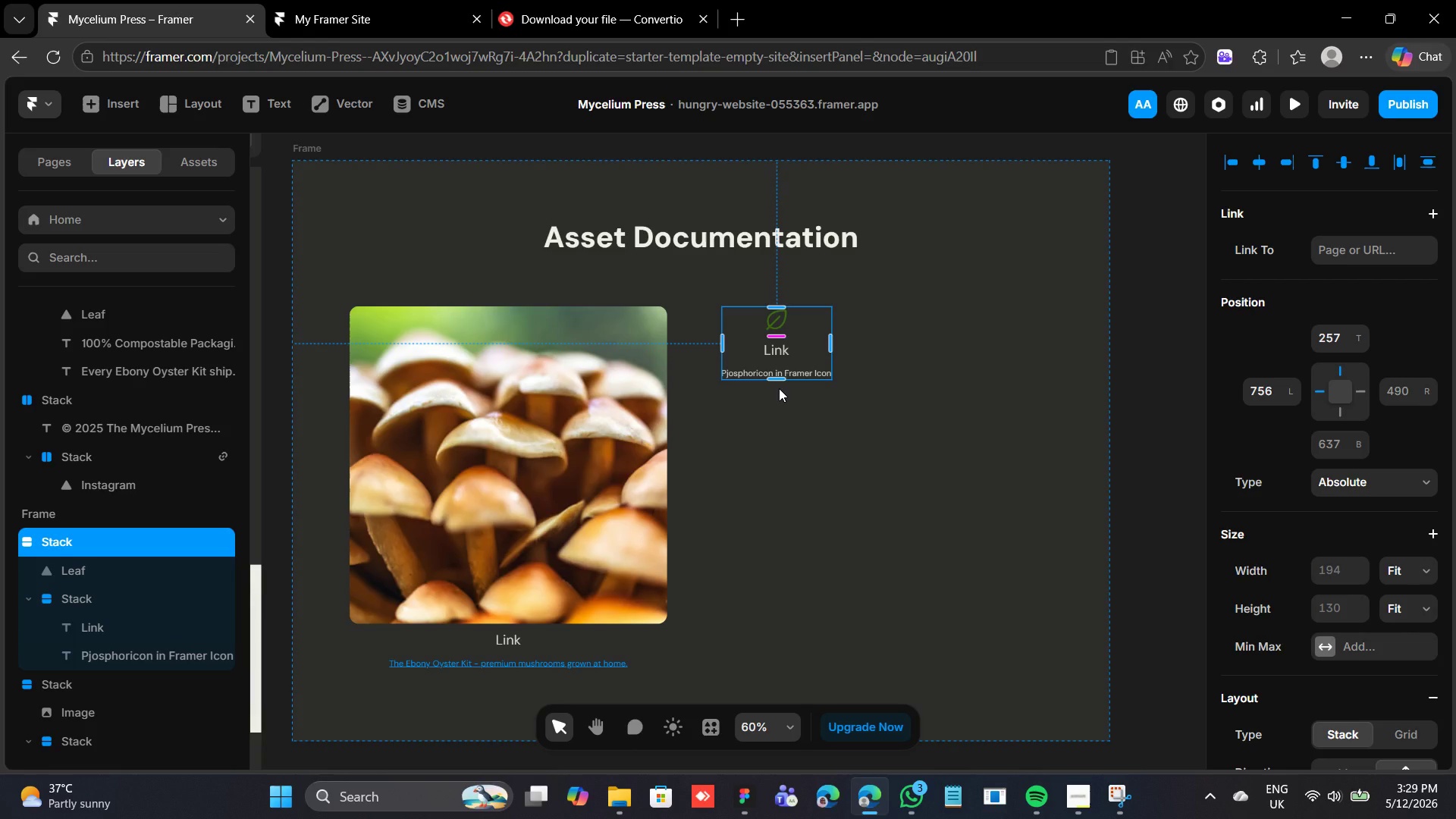 
wait(11.34)
 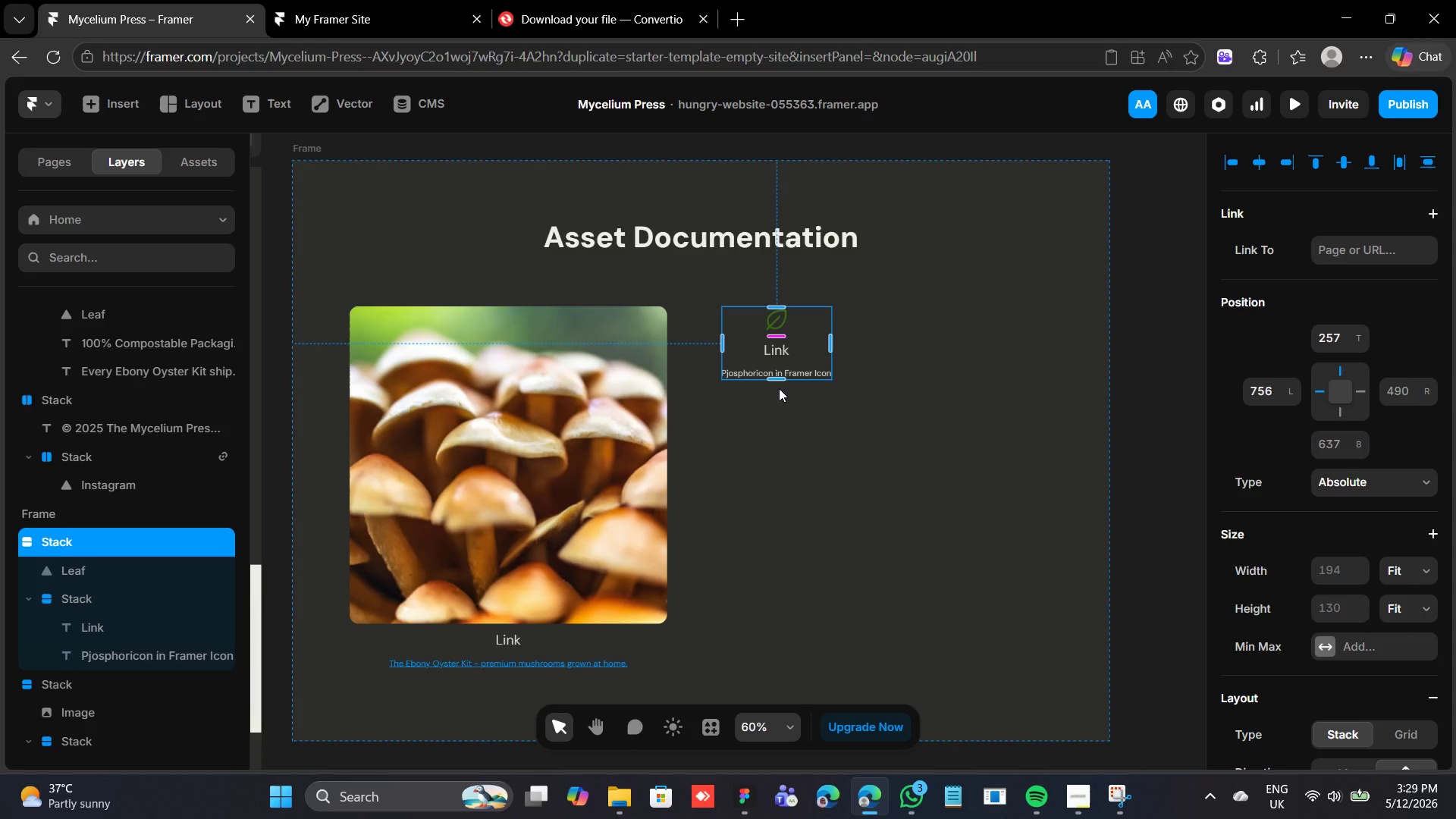 
left_click([676, 615])
 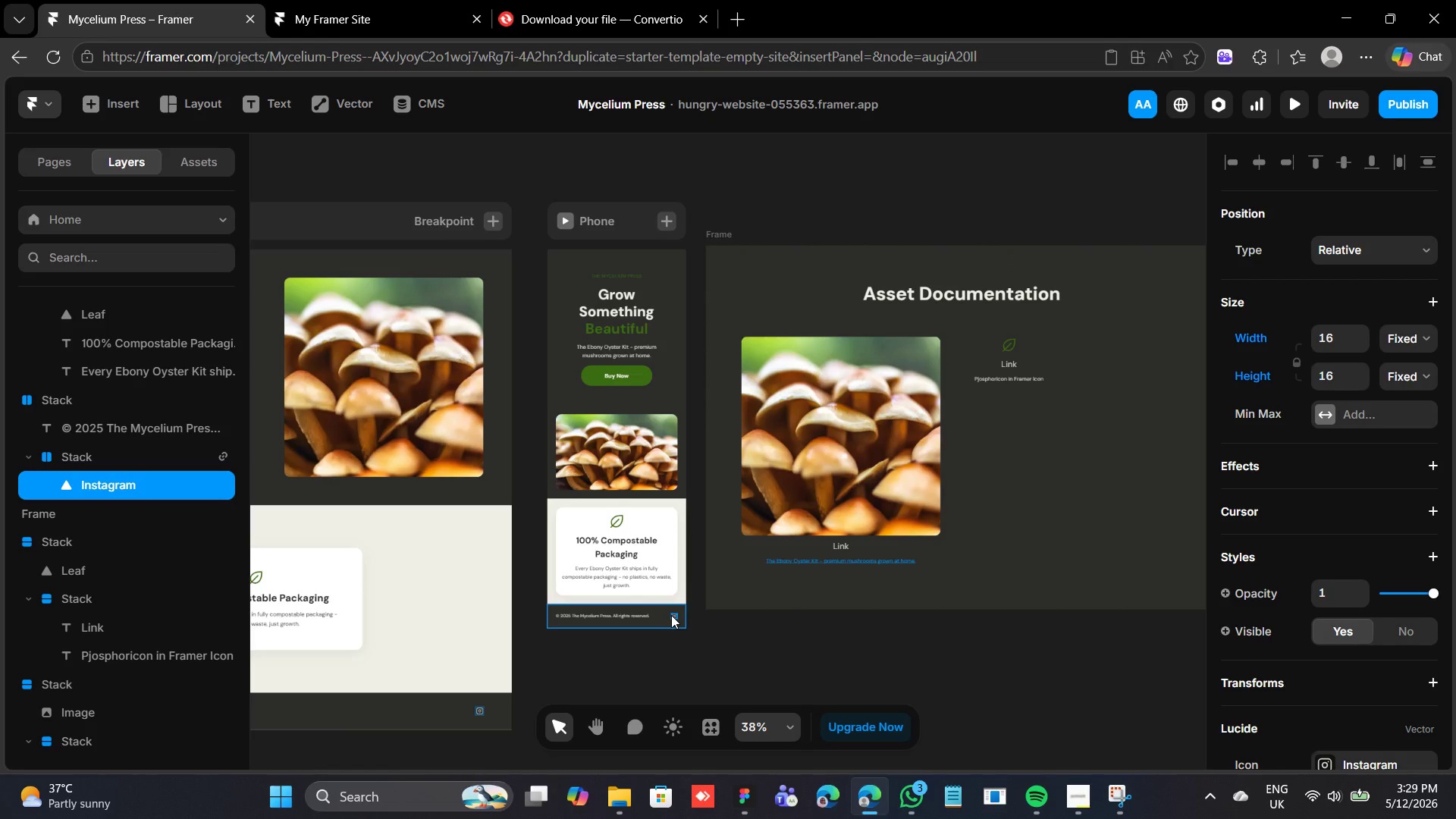 
hold_key(key=AltLeft, duration=3.92)
left_click_drag(start_coordinate=[673, 615], to_coordinate=[1014, 431])
 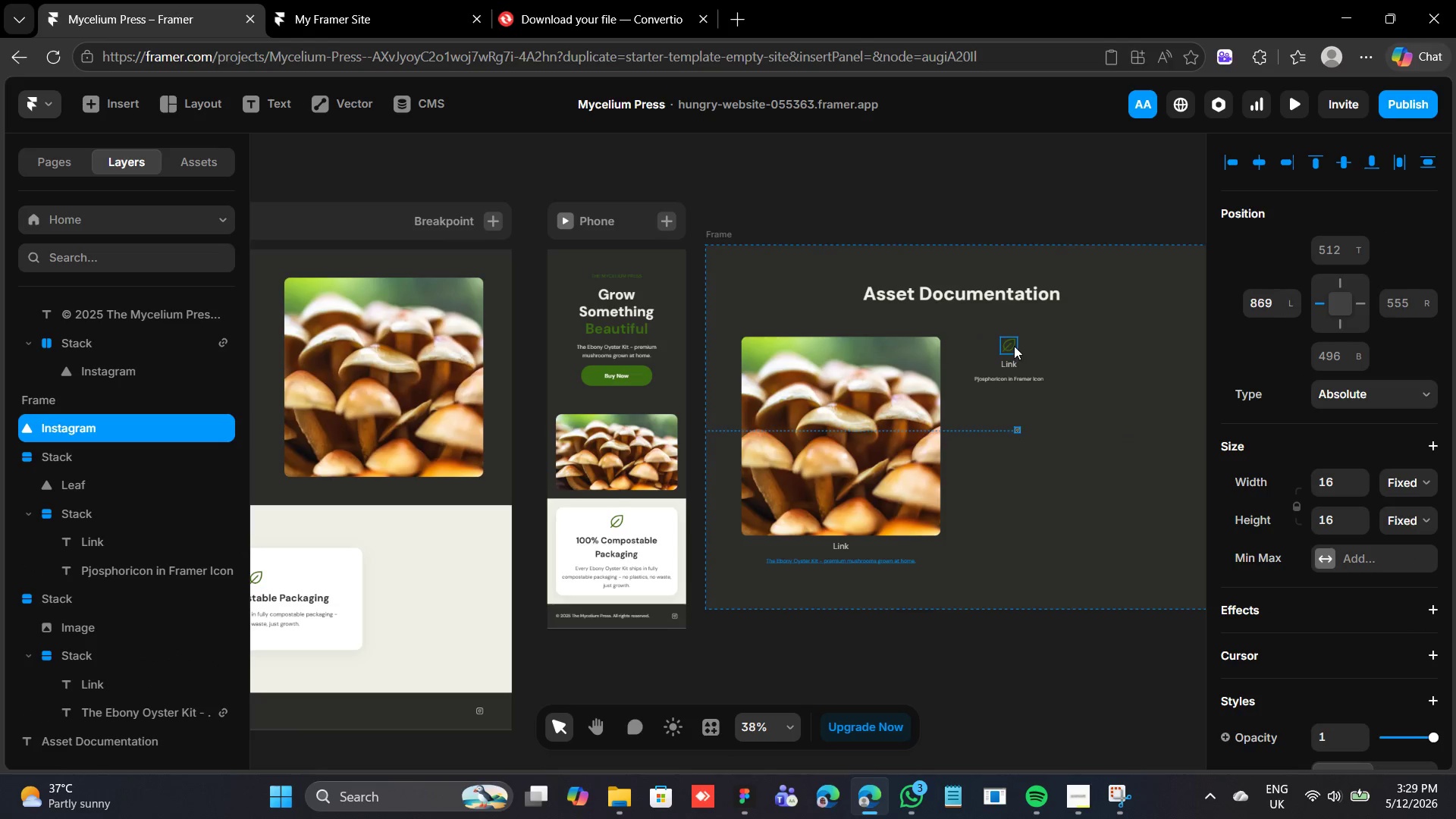 
left_click([1014, 346])
 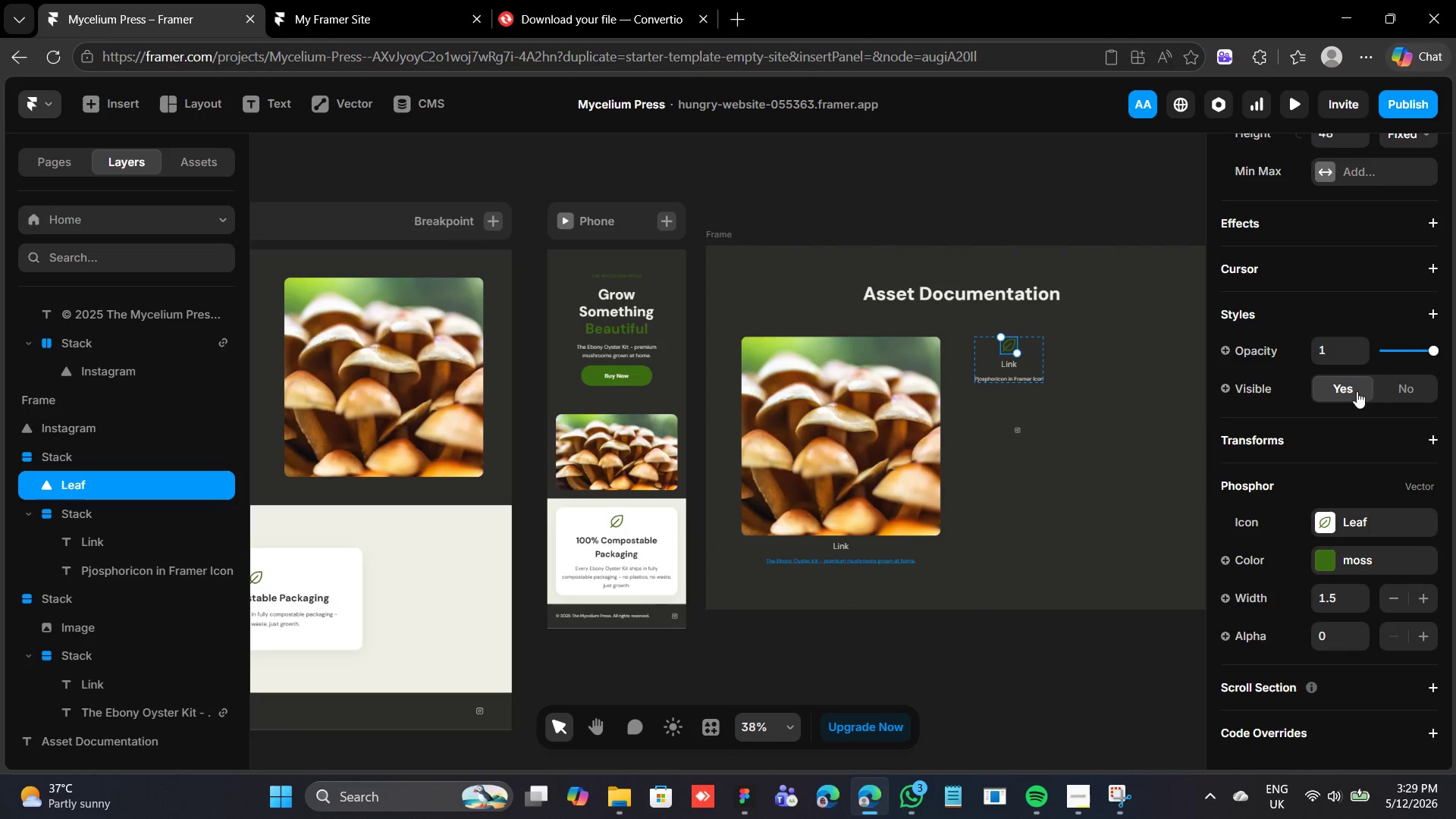 
scroll: coordinate [1353, 392], scroll_direction: up, amount: 15.0
 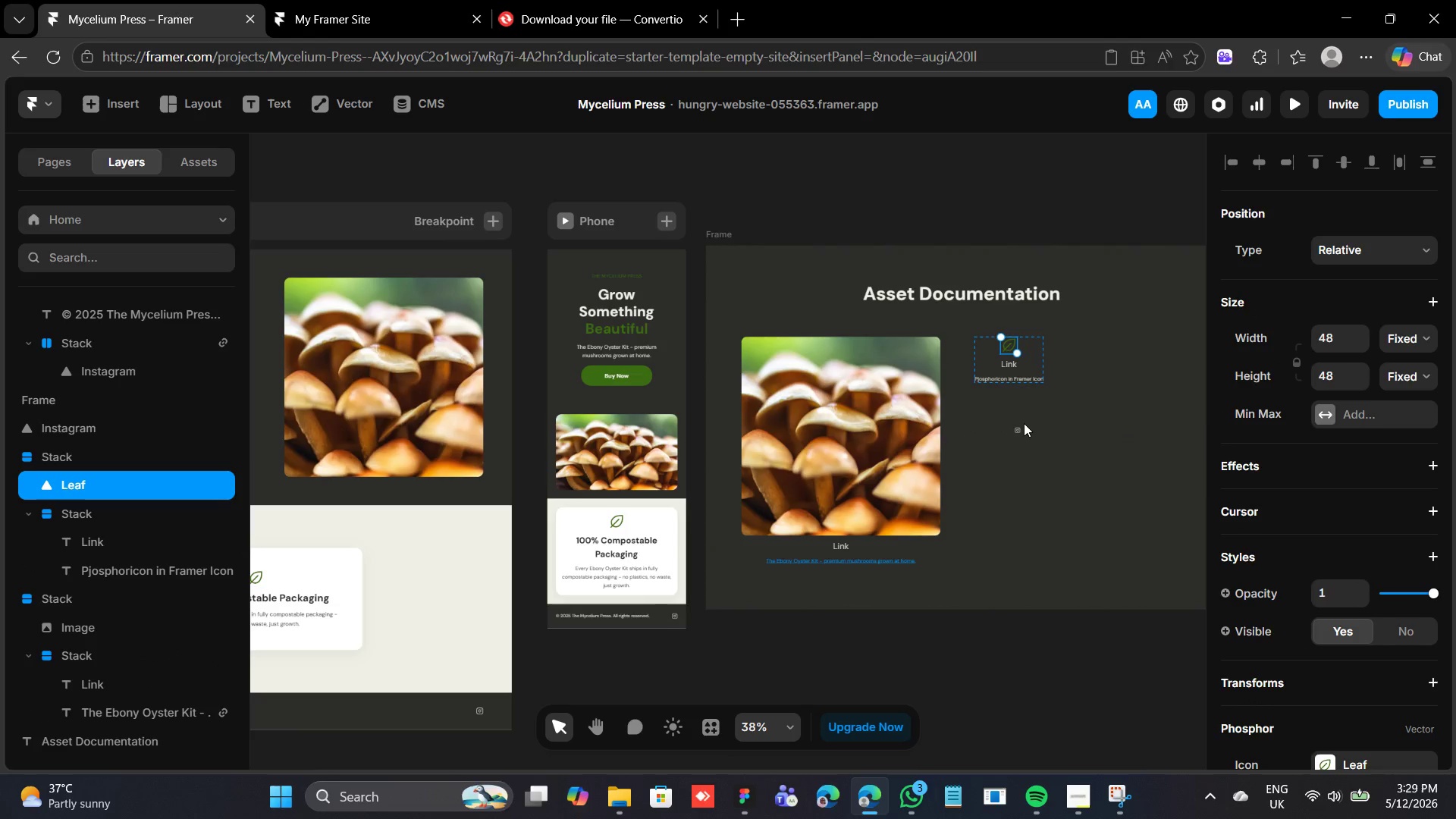 
left_click([1016, 427])
 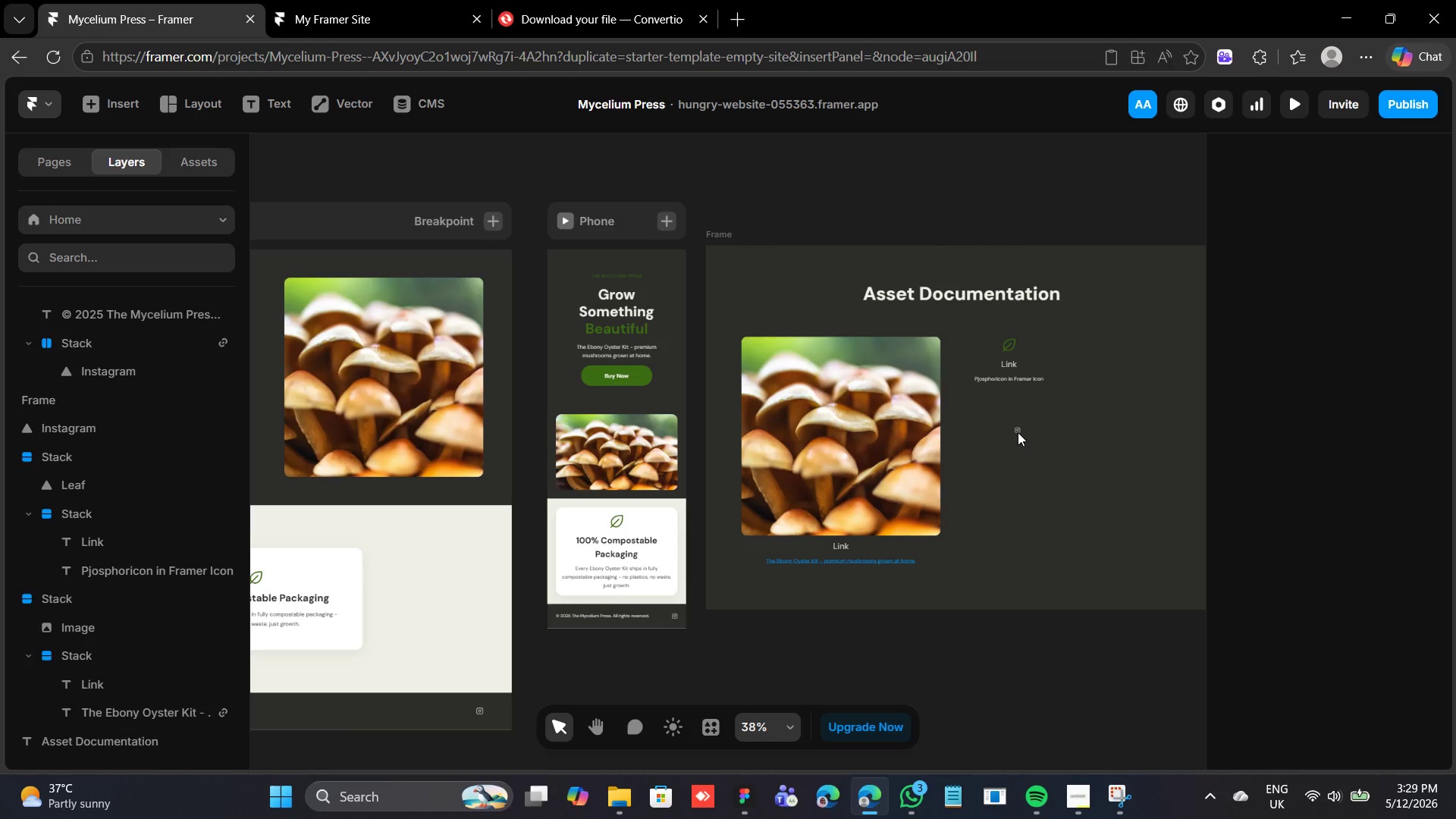 
left_click([1018, 430])
 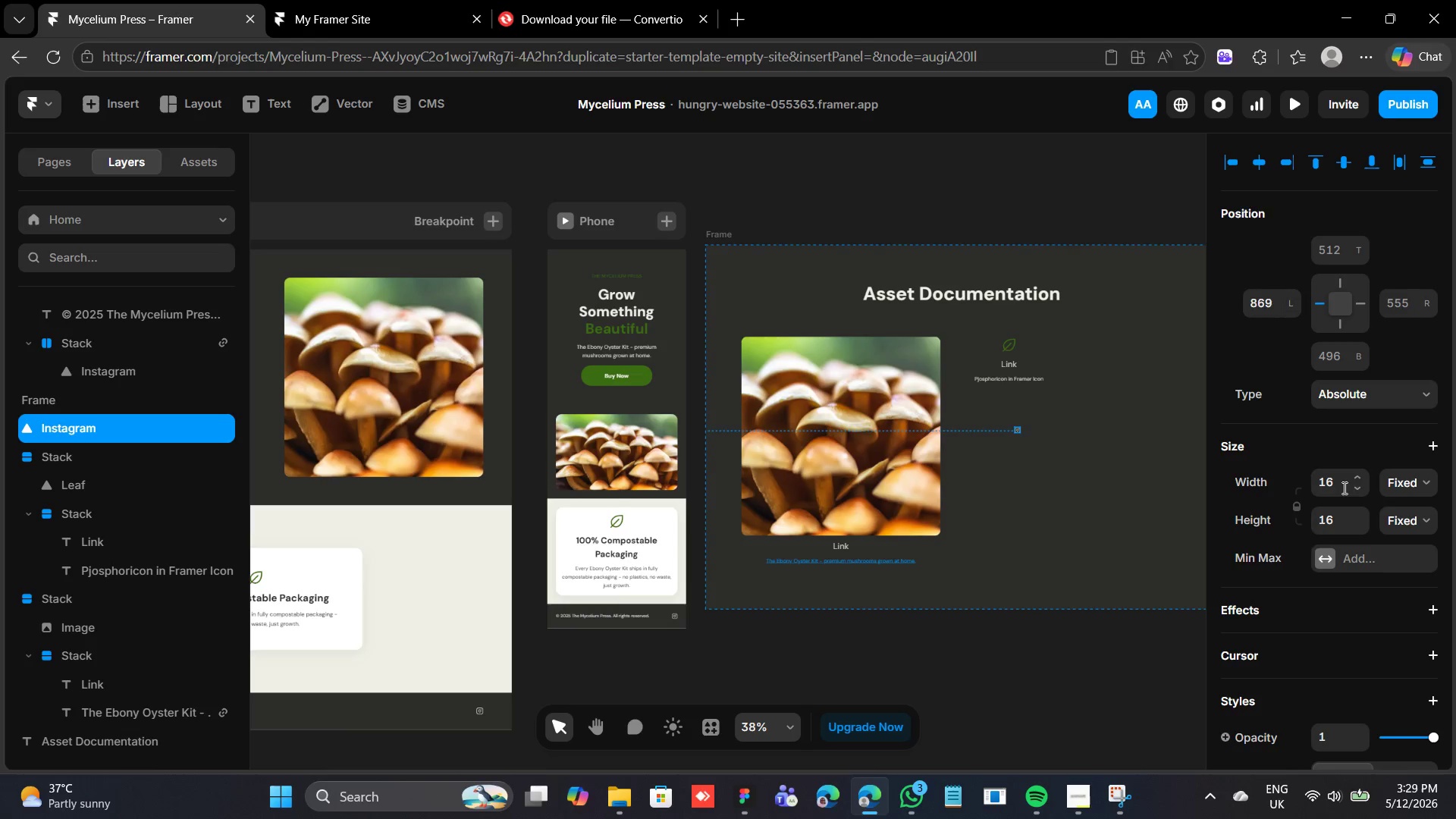 
left_click([1342, 486])
 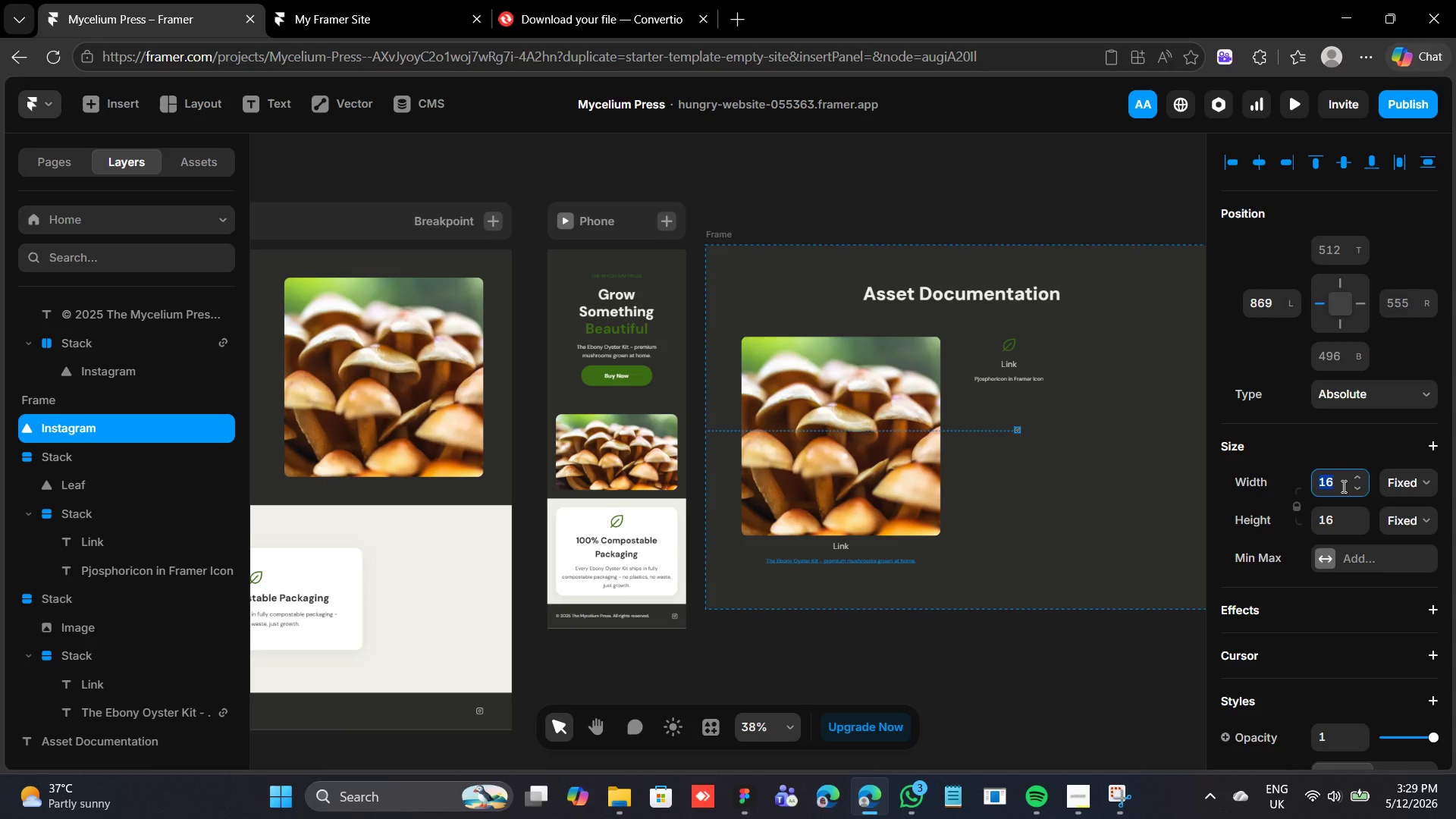 
type(48)
 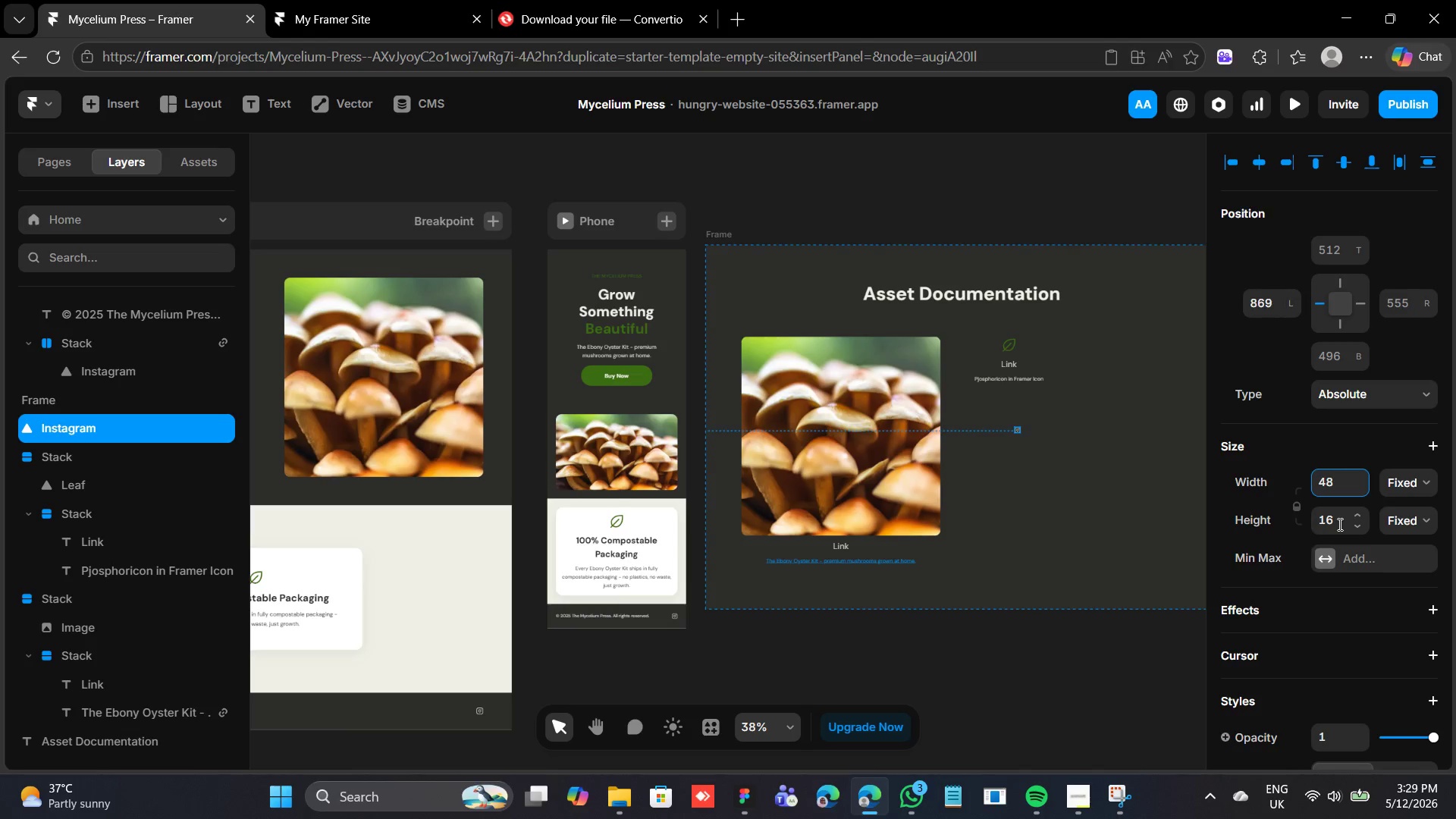 
left_click([1338, 524])
 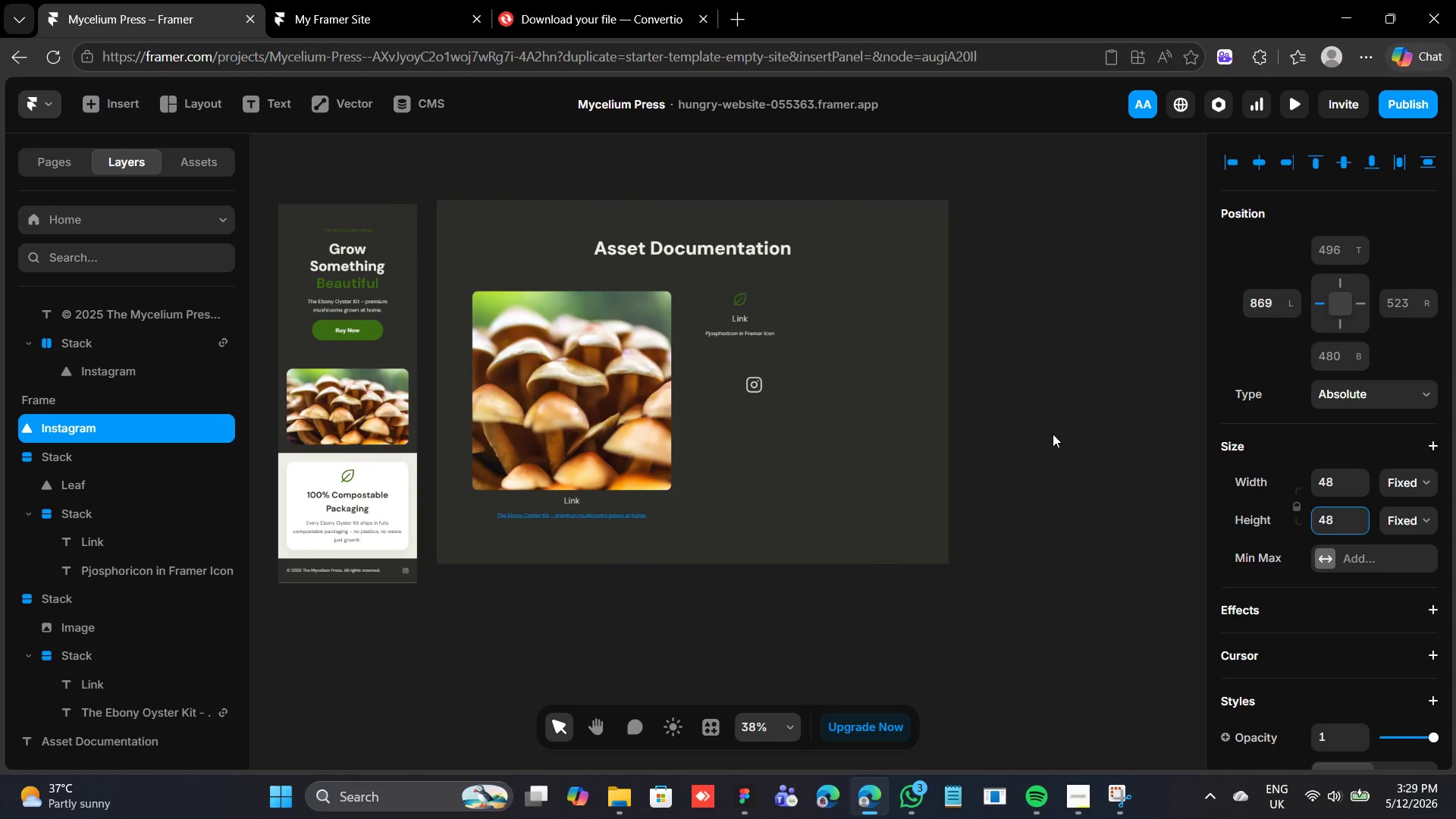 
wait(5.47)
 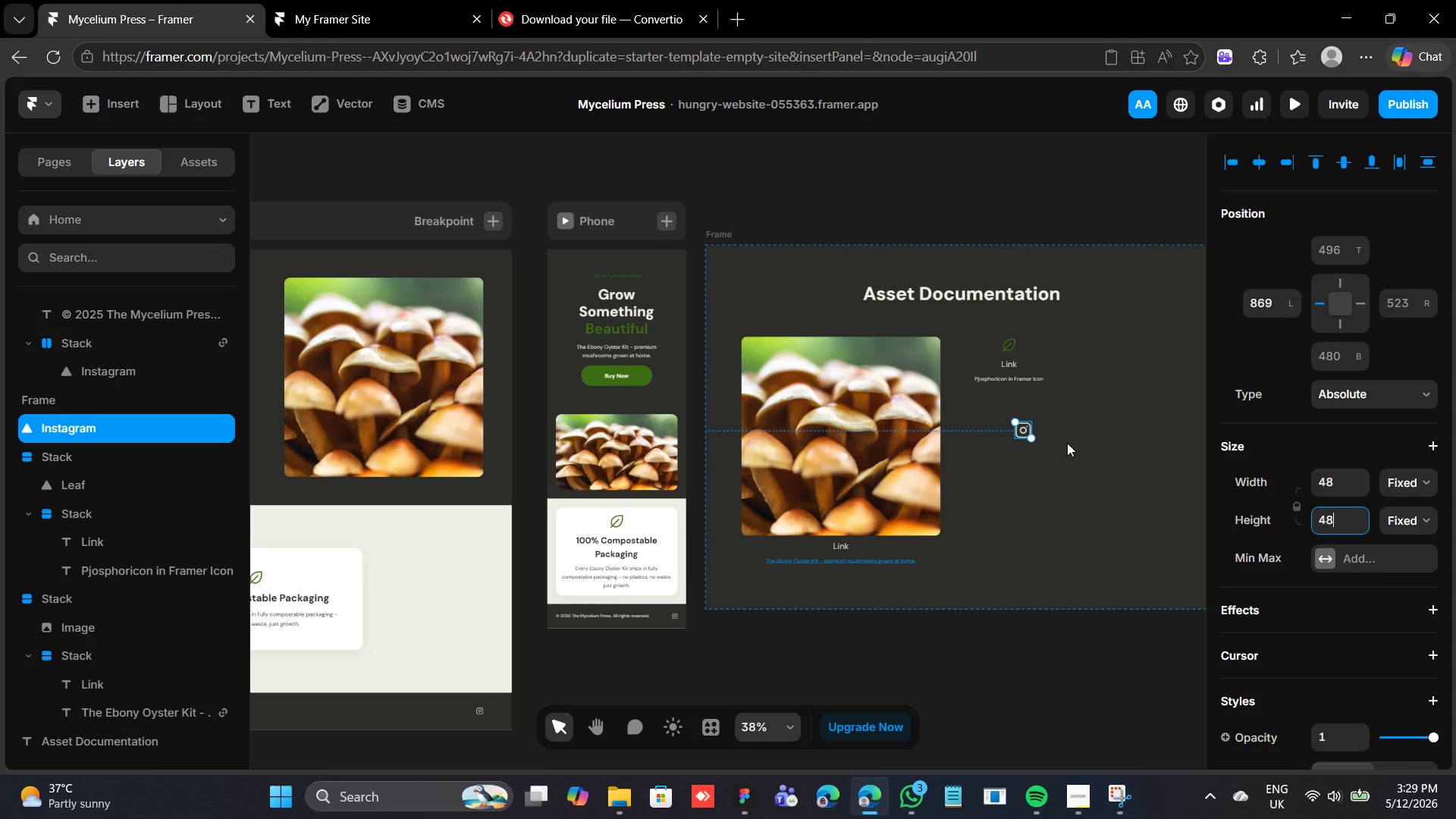 
scroll: coordinate [1367, 538], scroll_direction: down, amount: 12.0
 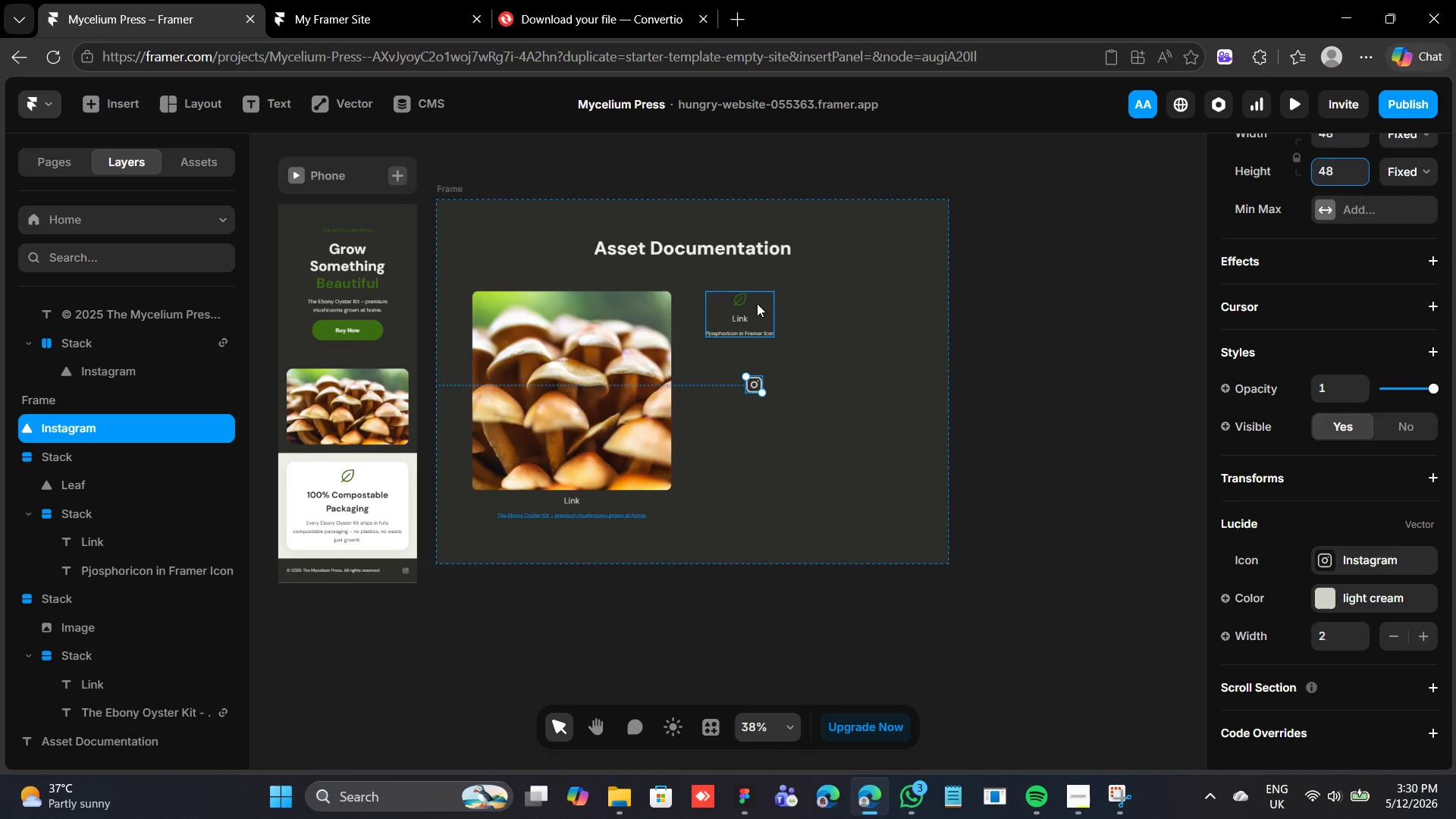 
wait(5.82)
 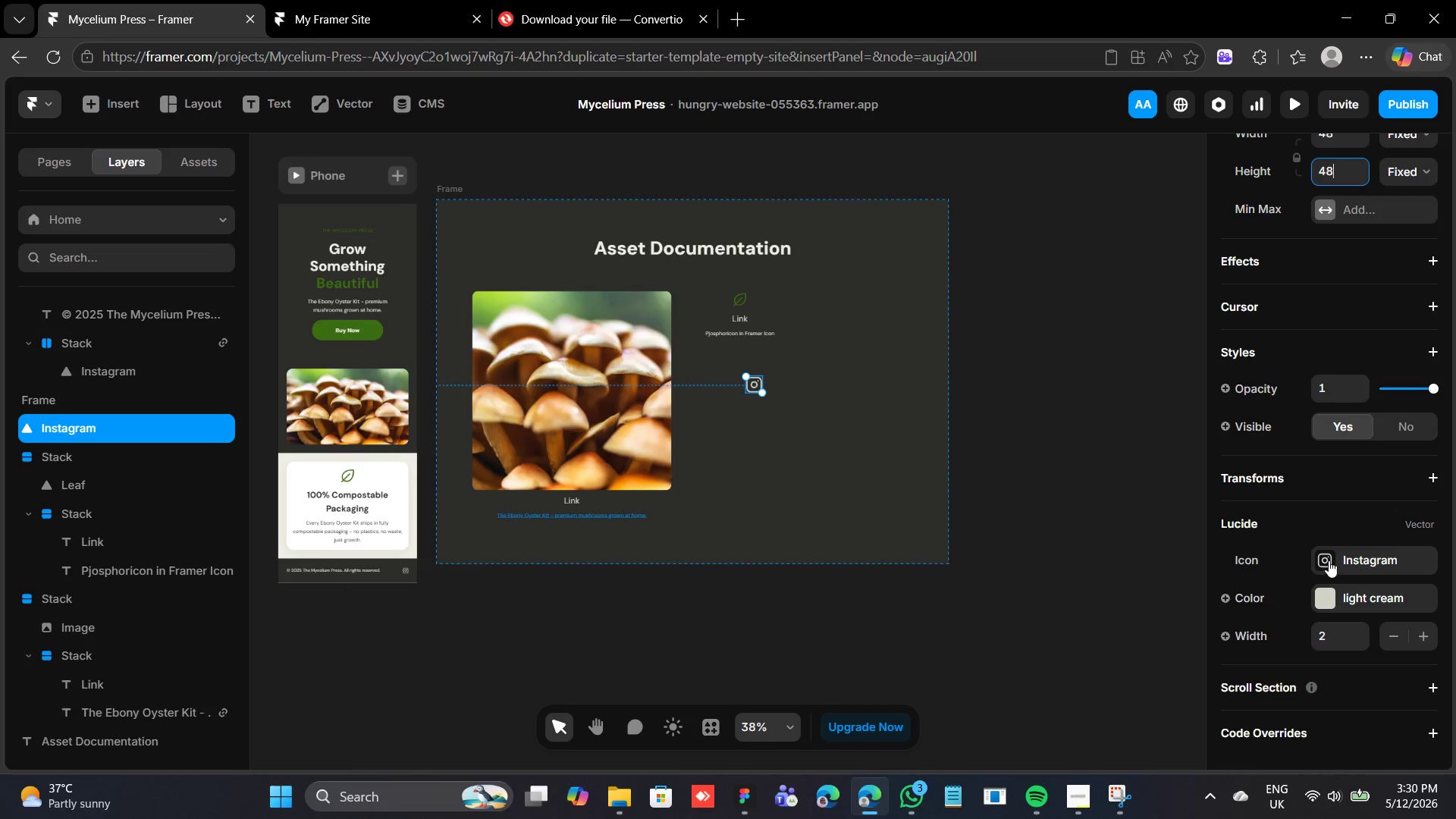 
key(Control+D)
 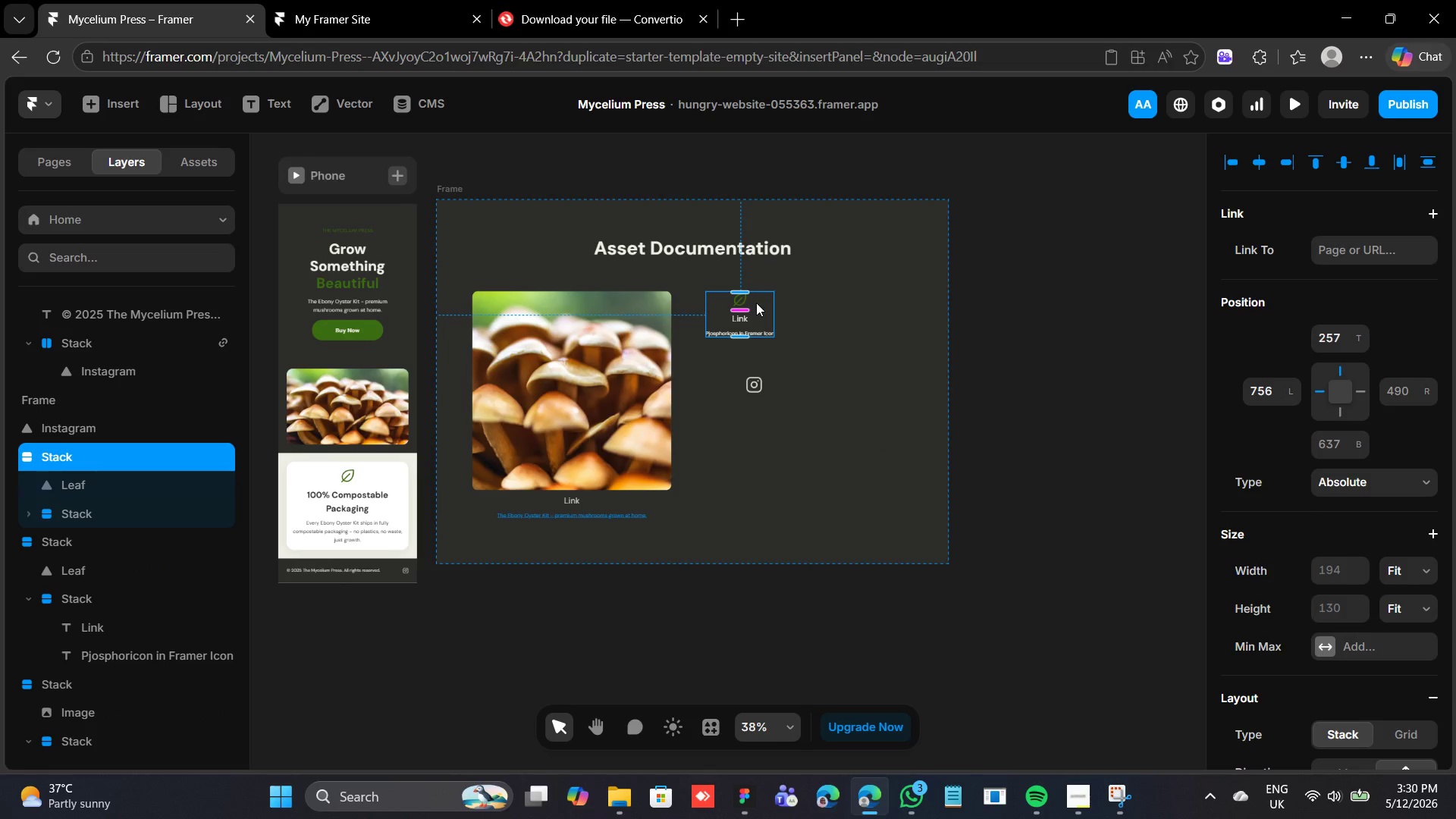 
left_click_drag(start_coordinate=[755, 306], to_coordinate=[850, 307])
 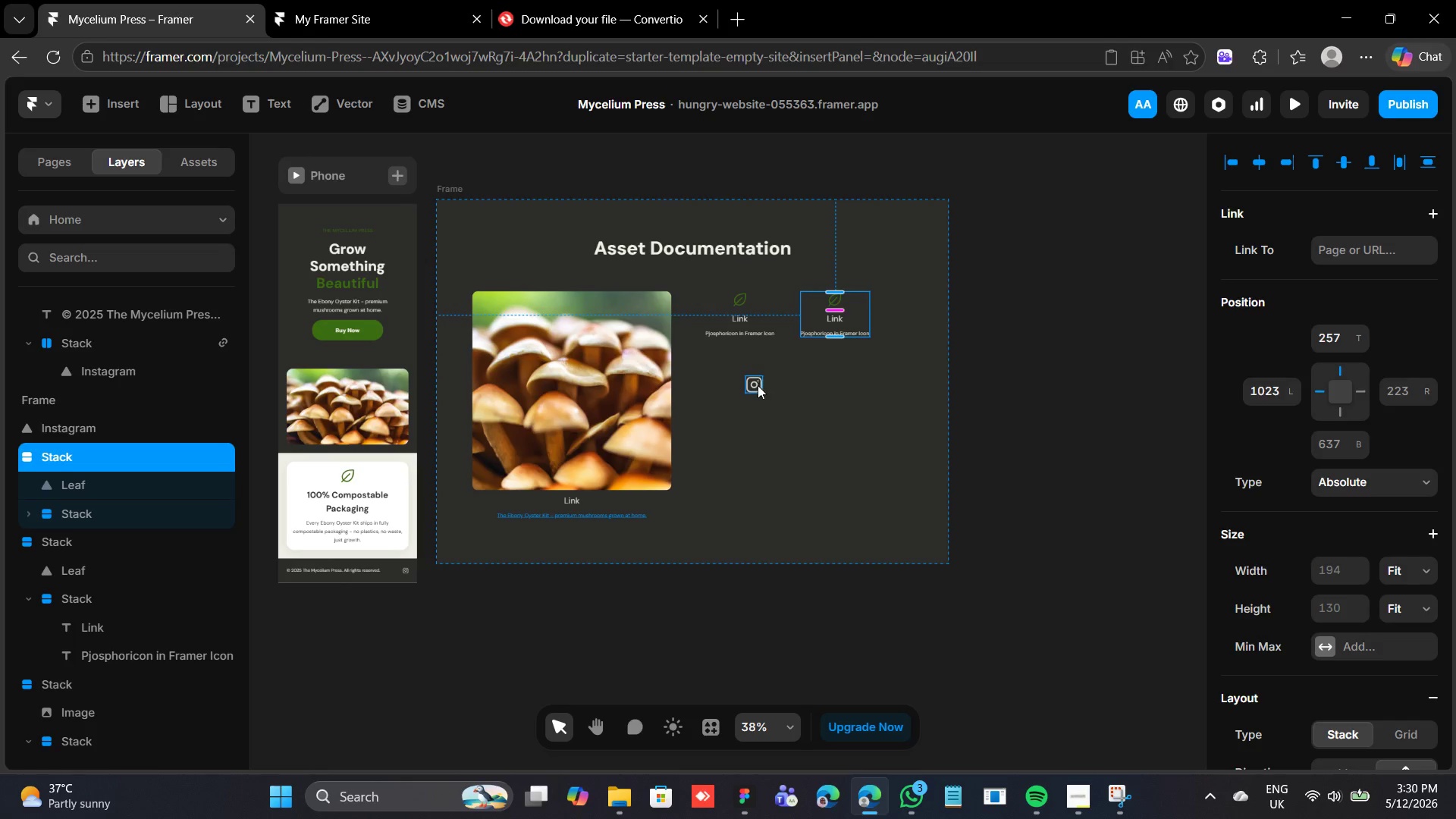 
left_click([758, 385])
 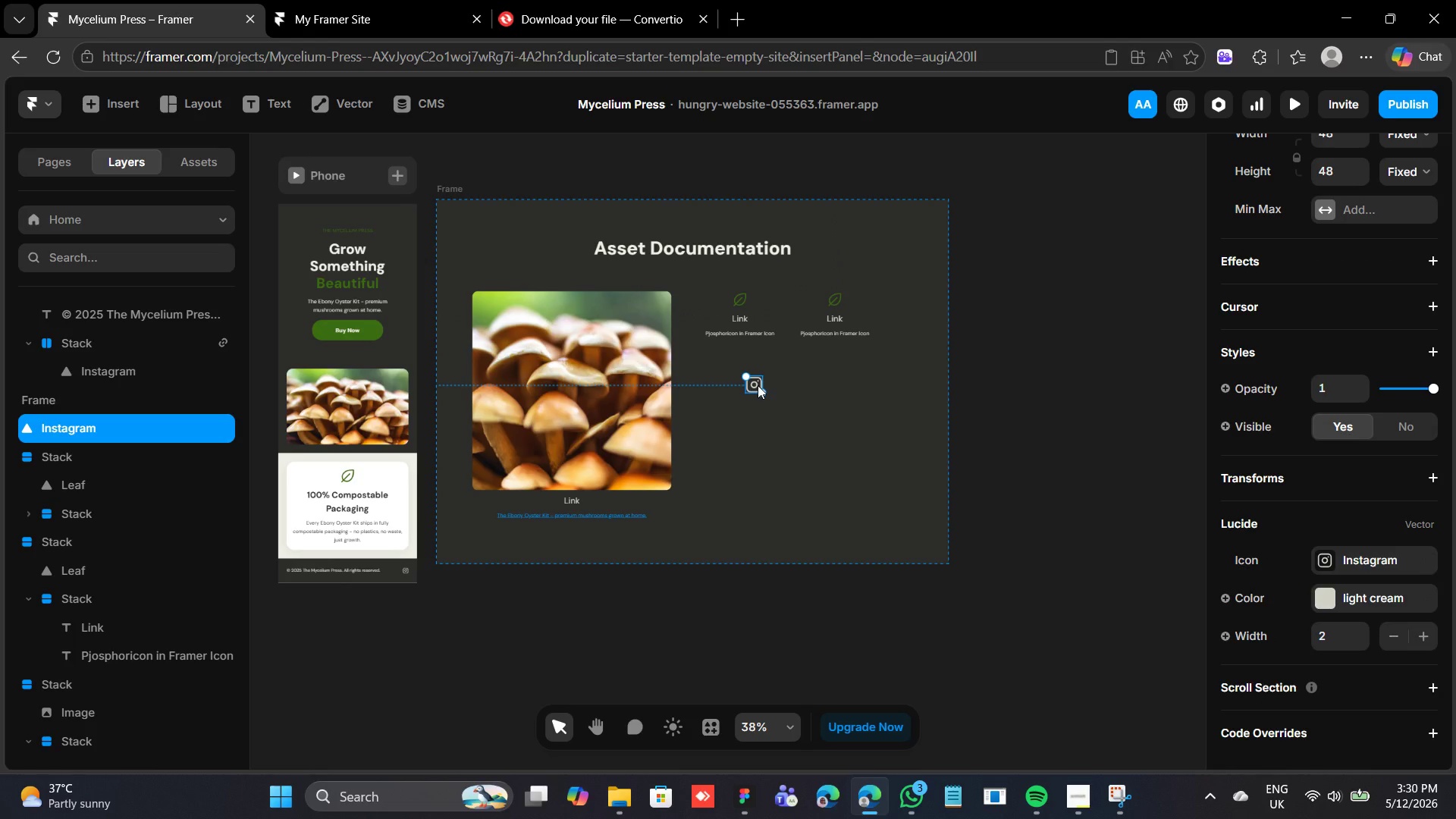 
right_click([758, 385])
 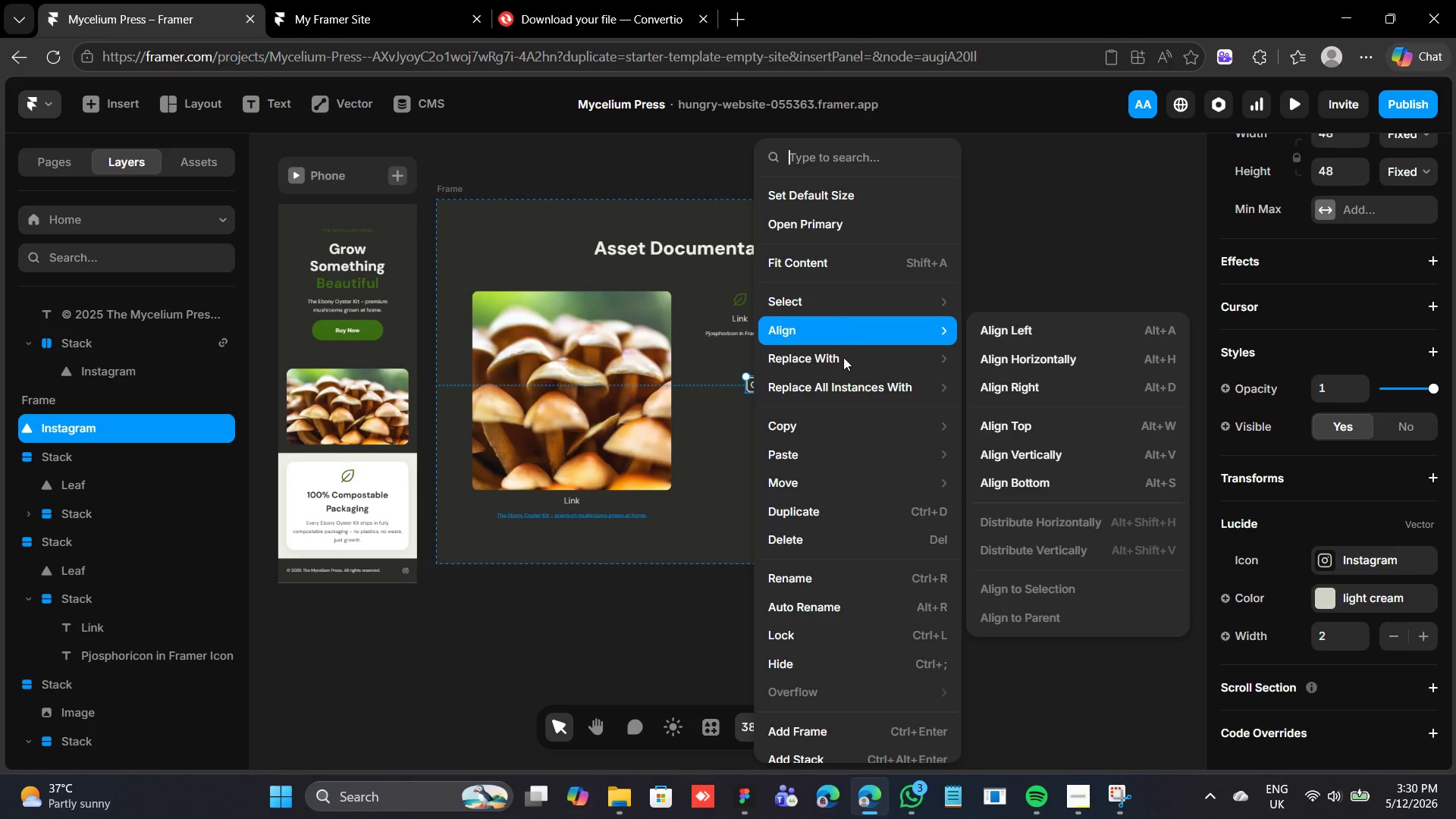 
left_click([839, 416])
 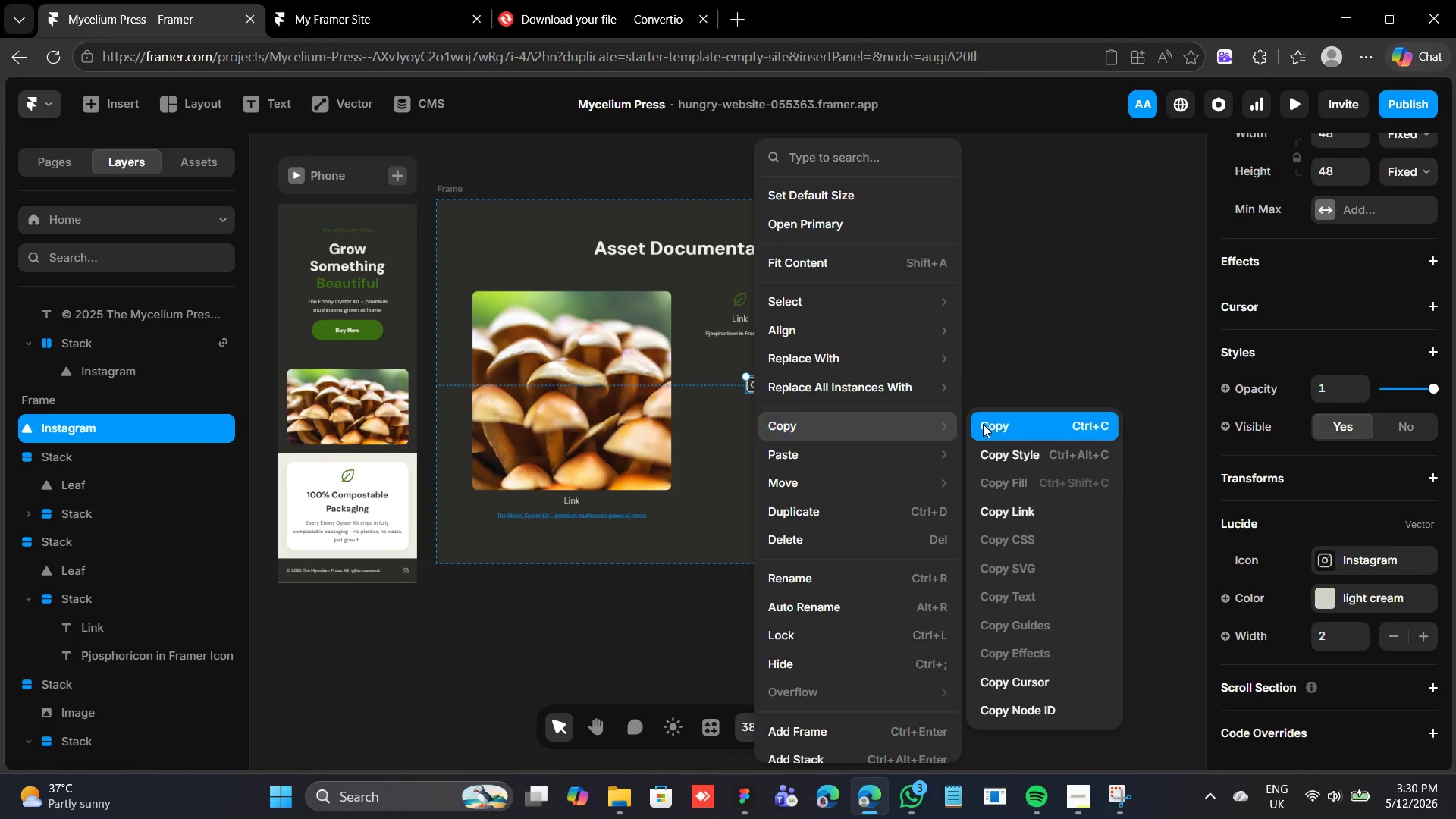 
left_click([984, 423])
 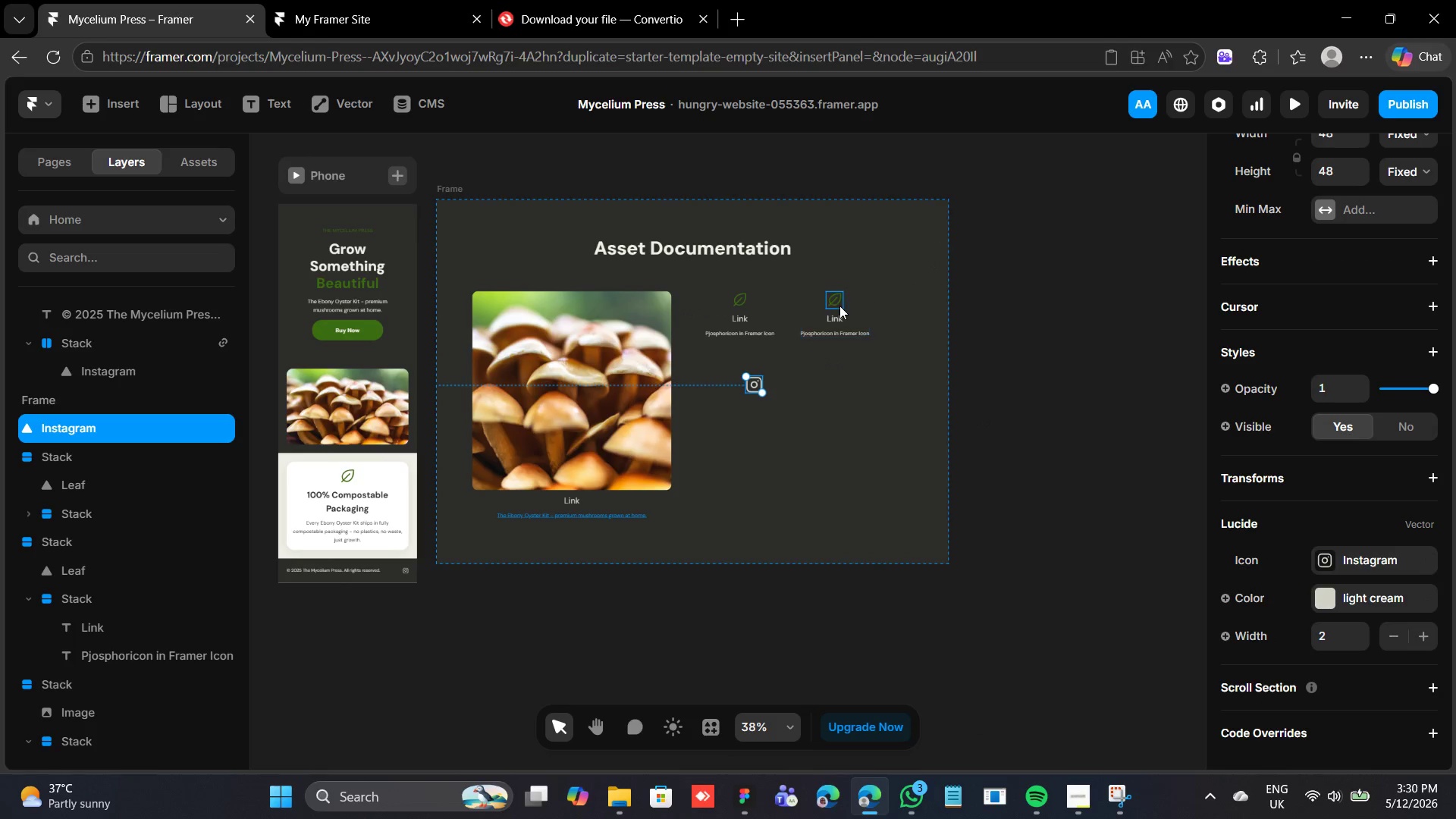 
left_click([839, 305])
 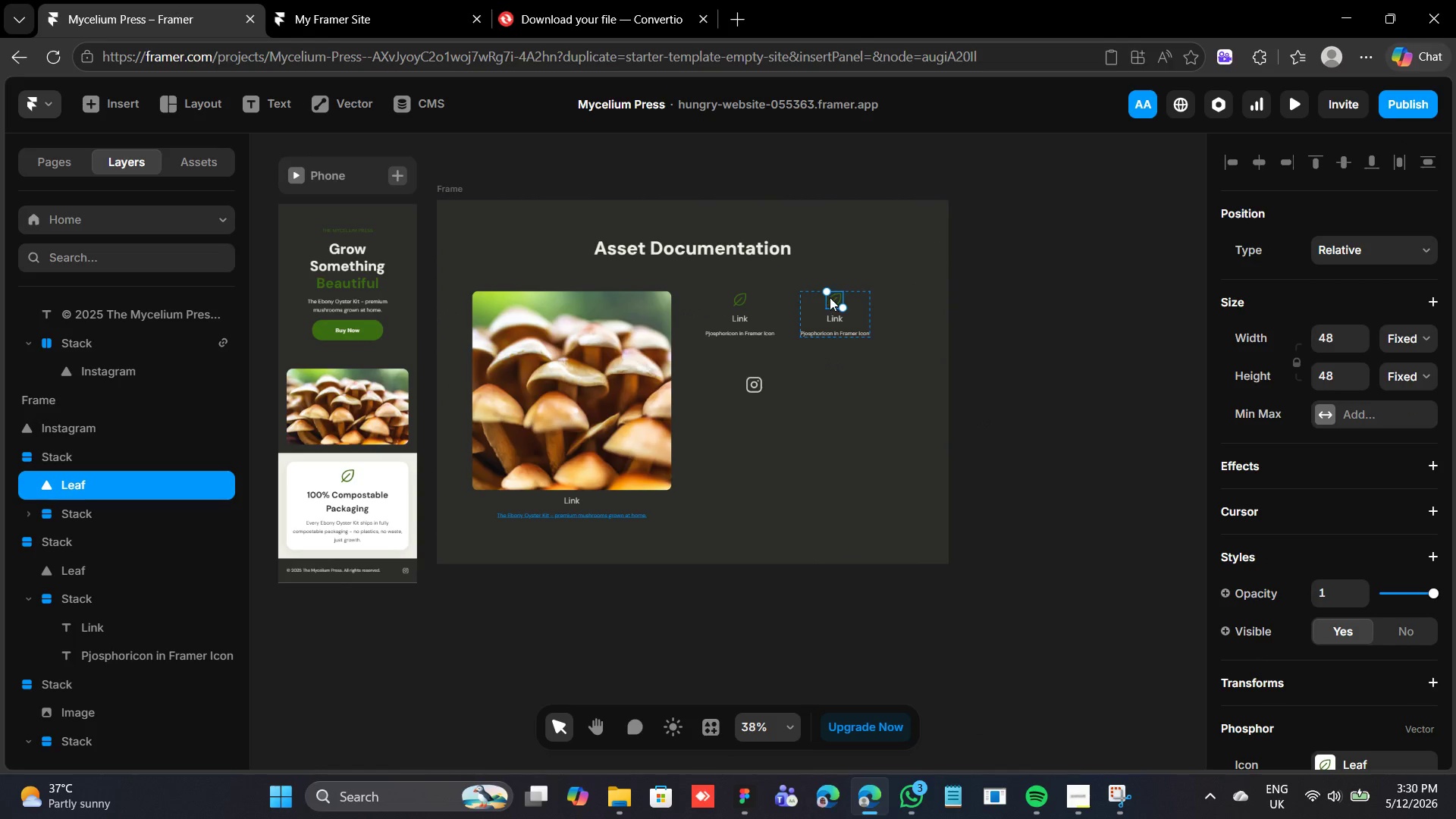 
right_click([830, 297])
 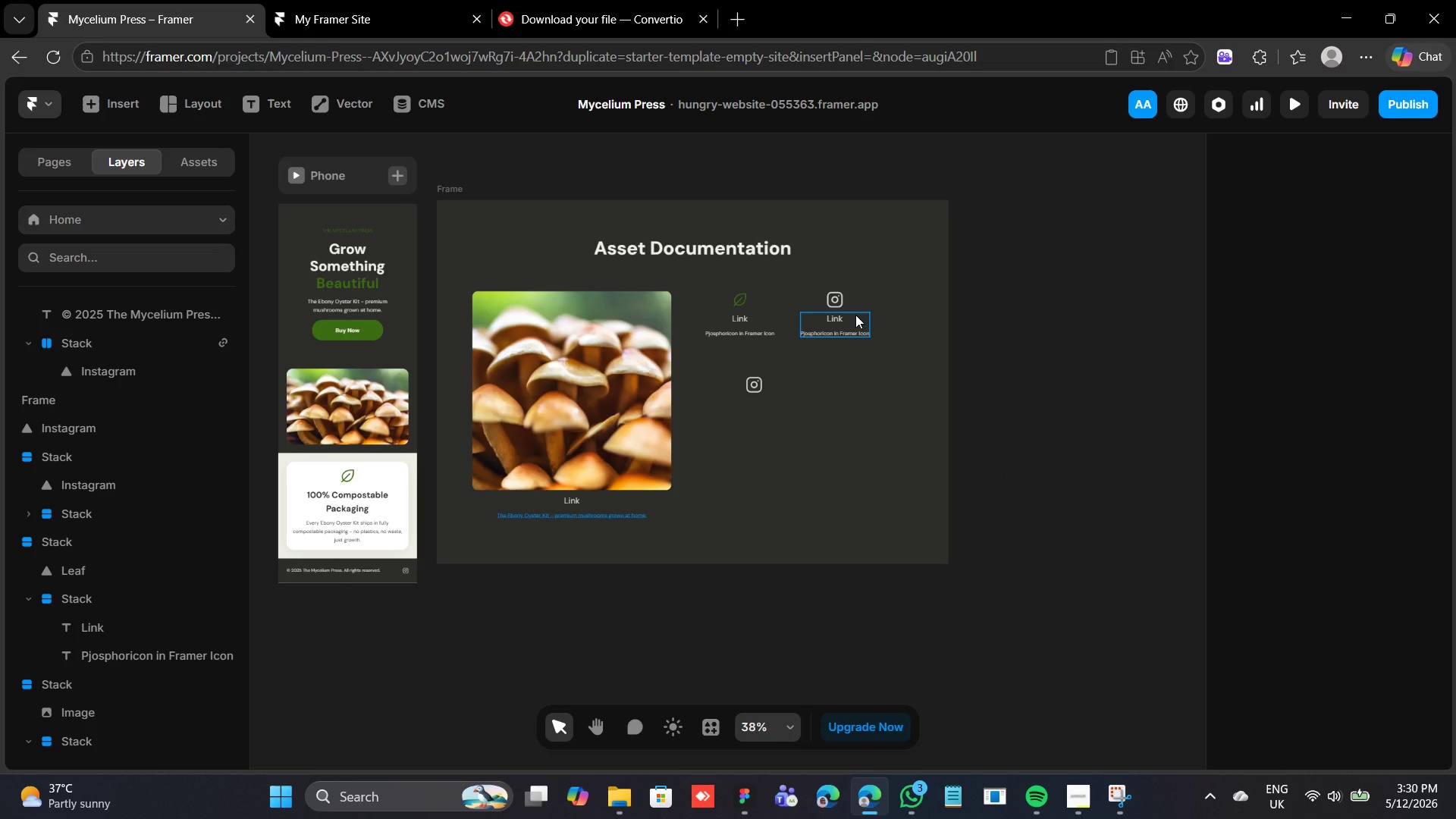 
wait(12.88)
 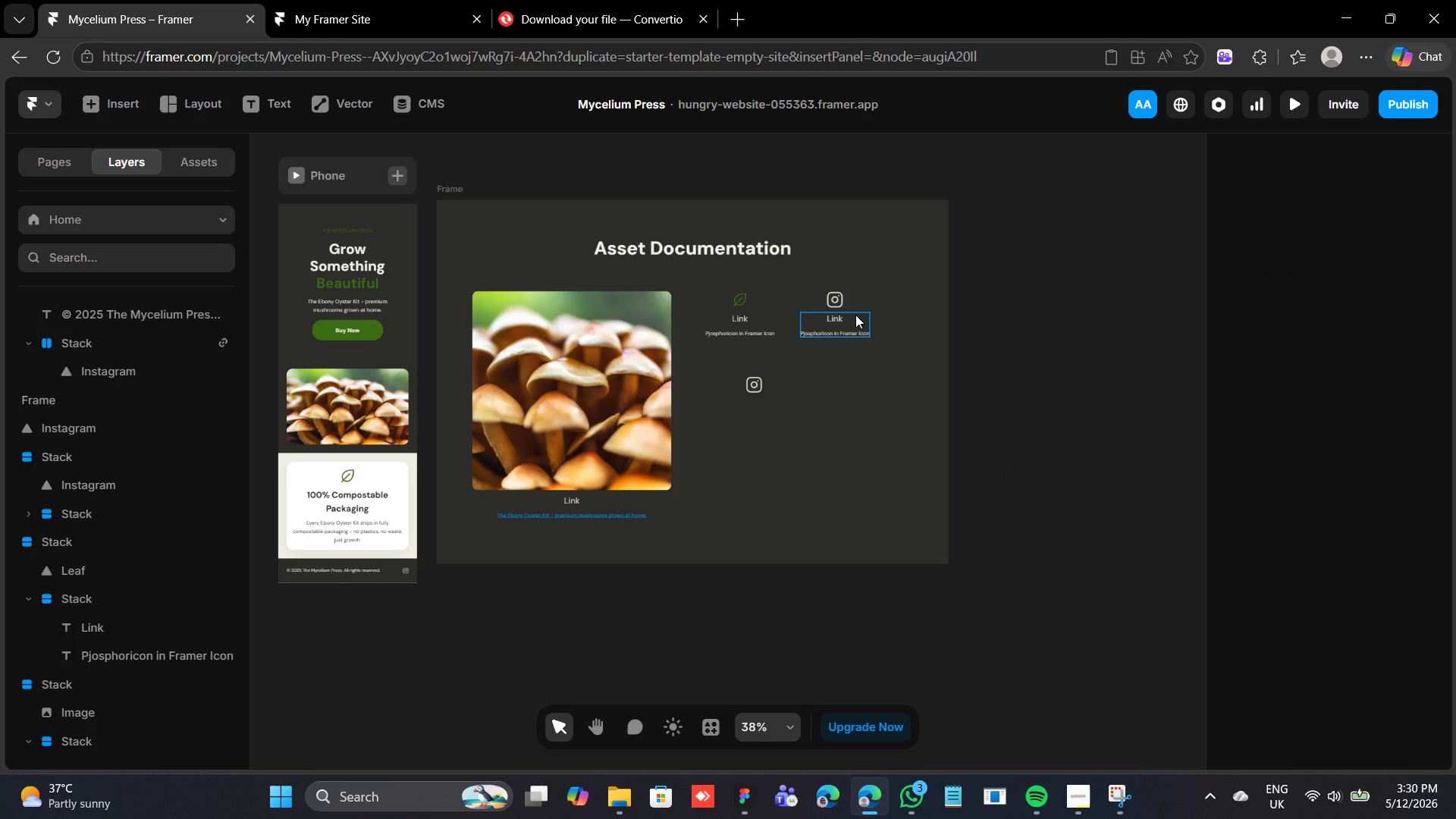 
double_click([454, 362])
 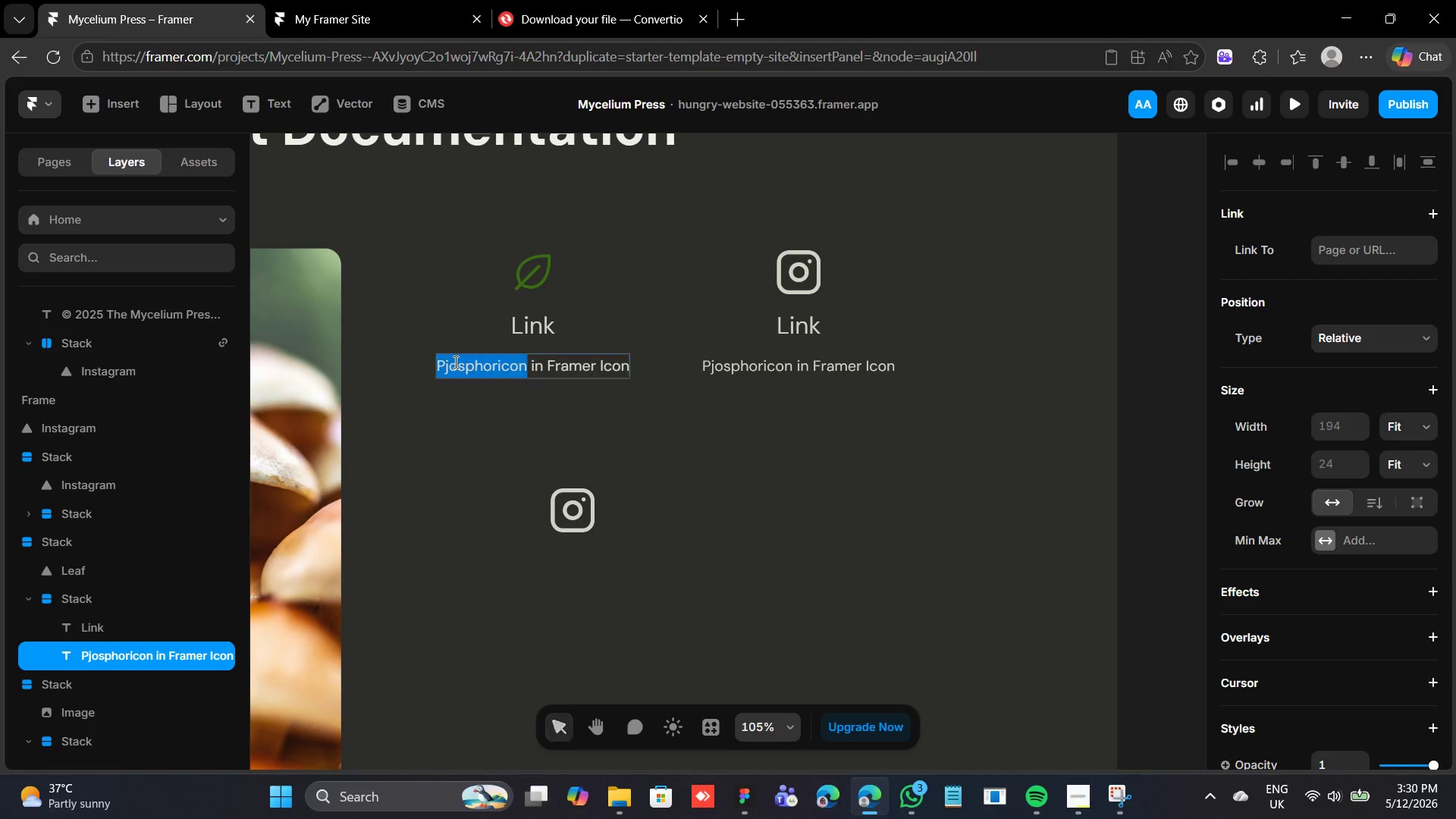 
triple_click([454, 362])
 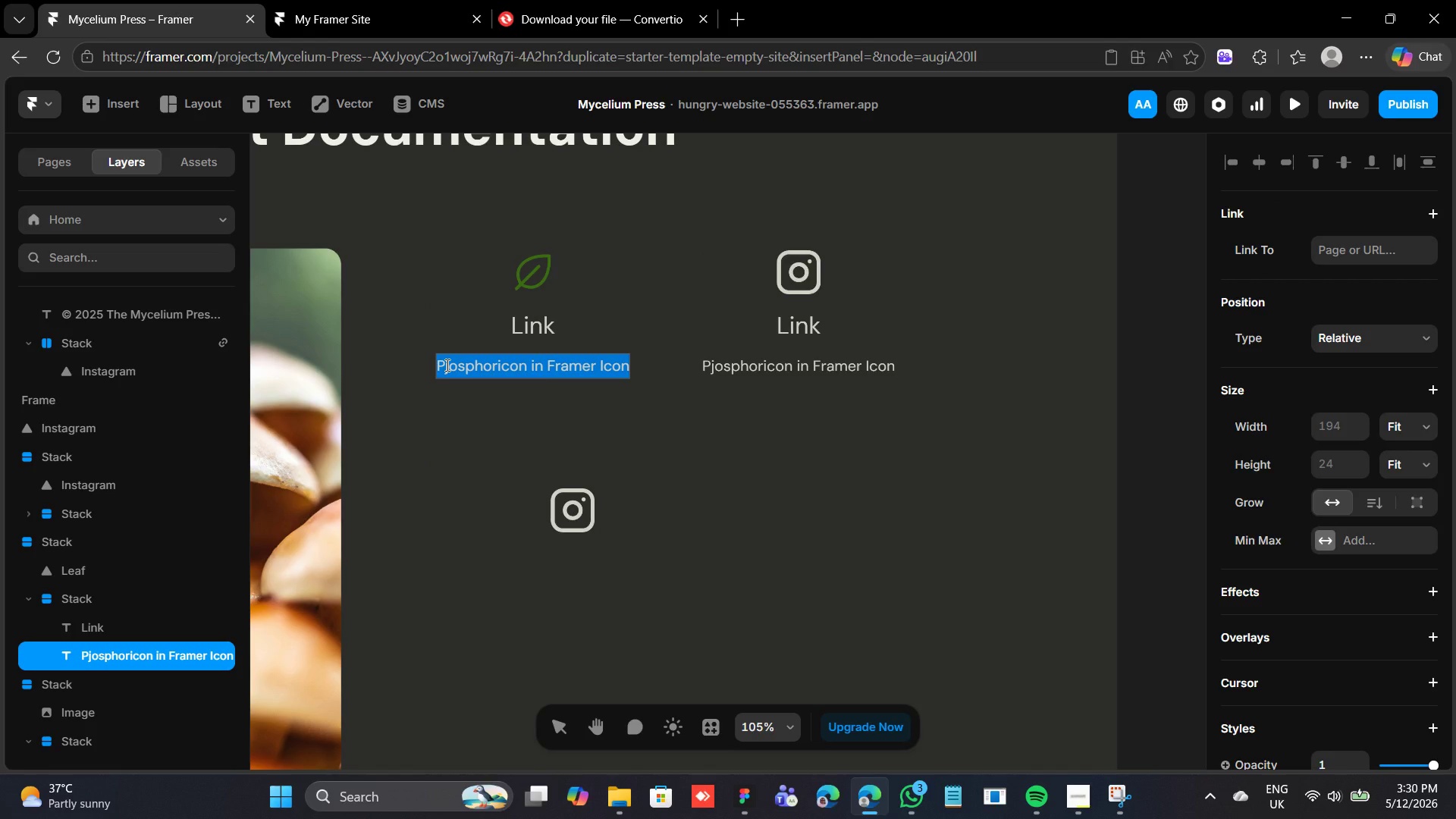 
left_click([446, 365])
 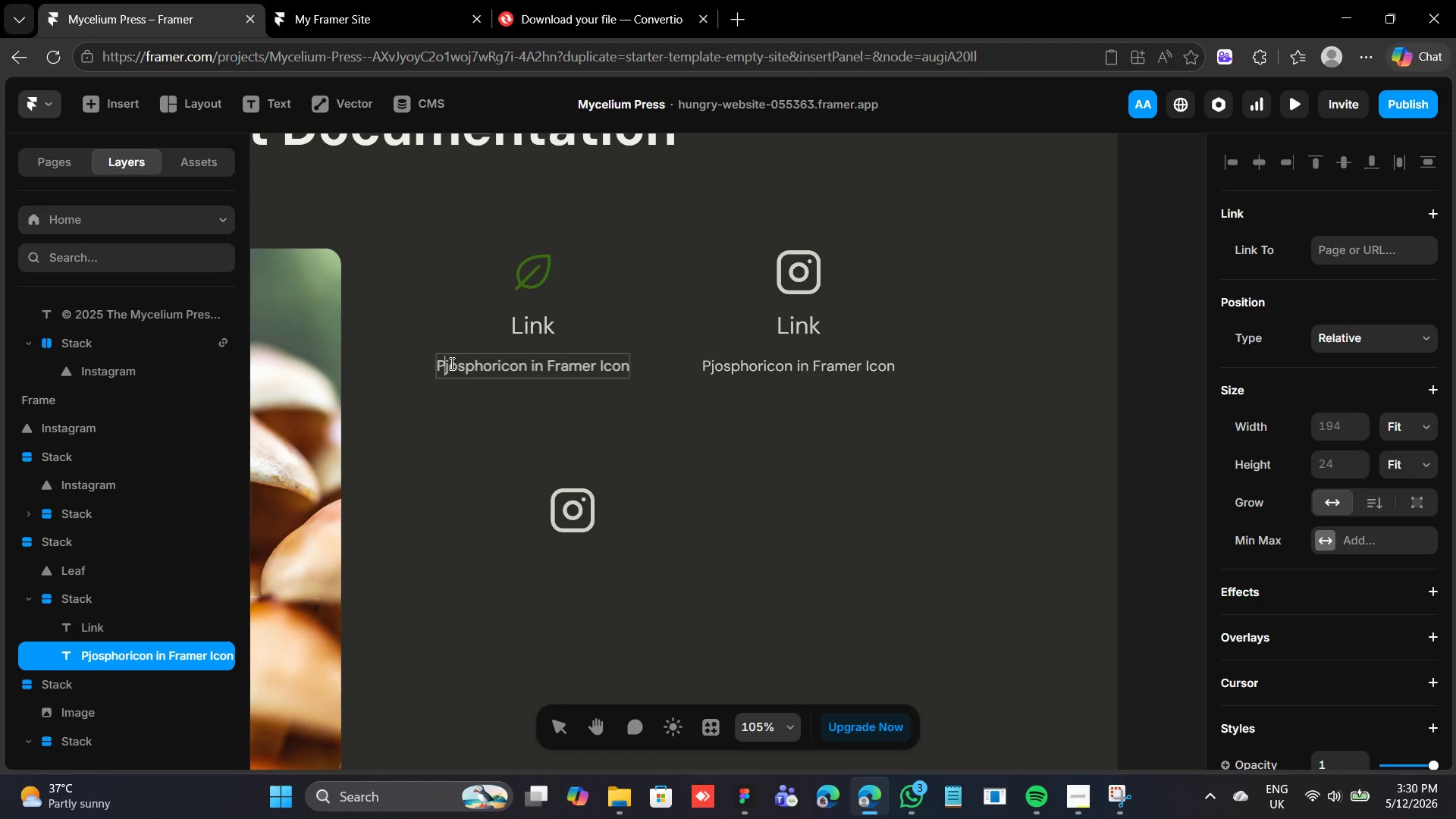 
left_click([451, 363])
 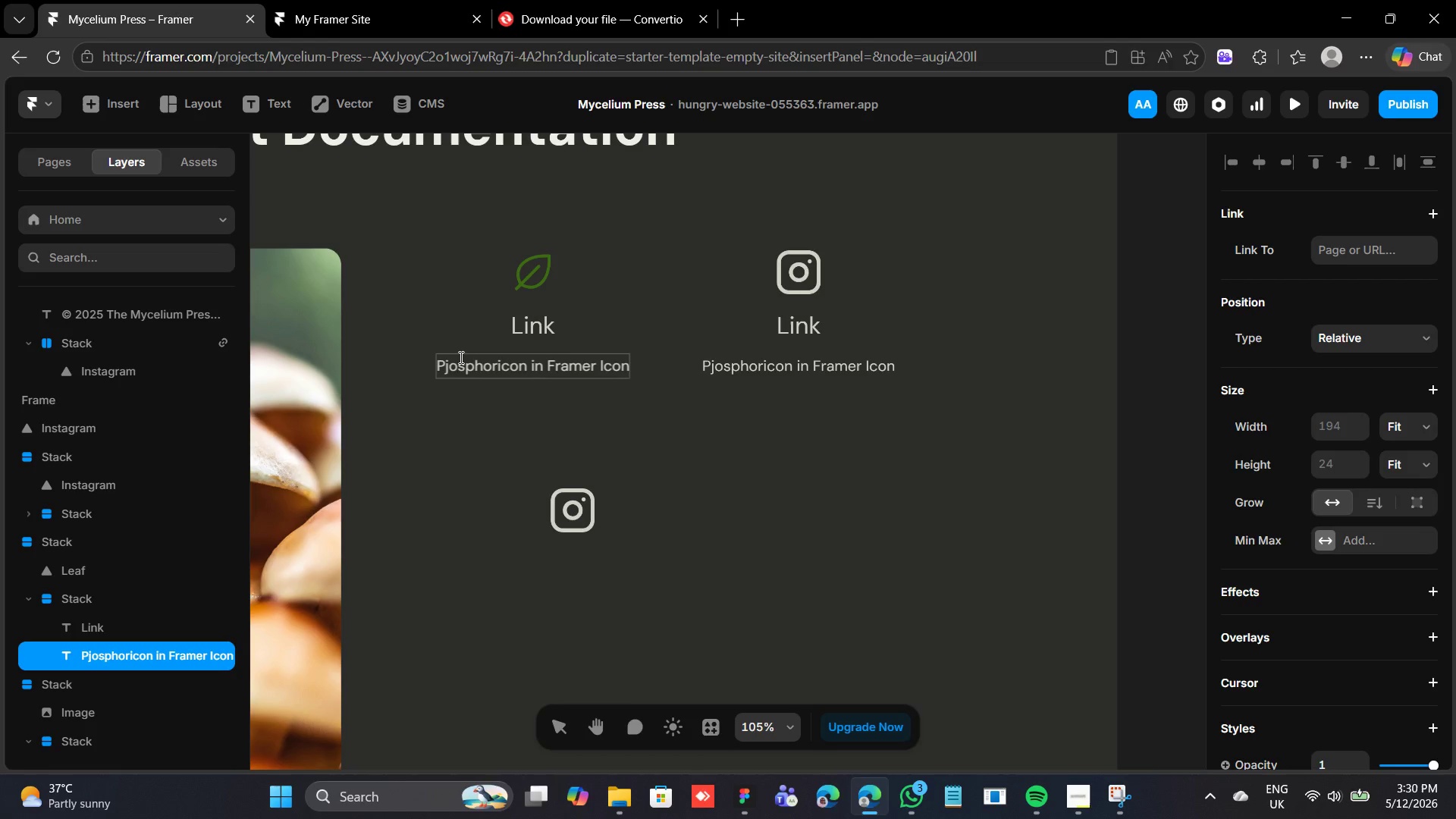 
key(Backspace)
 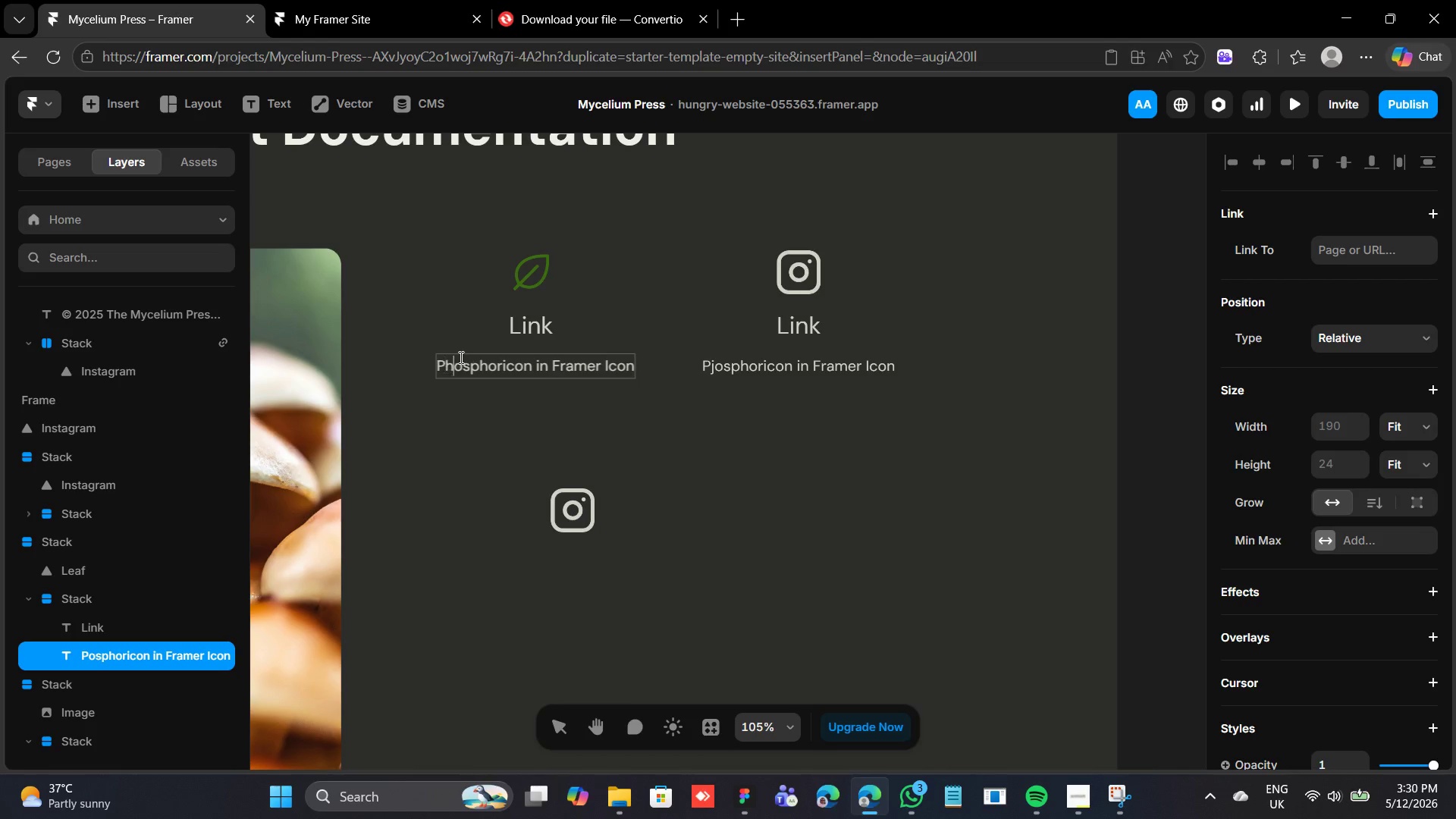 
key(H)
 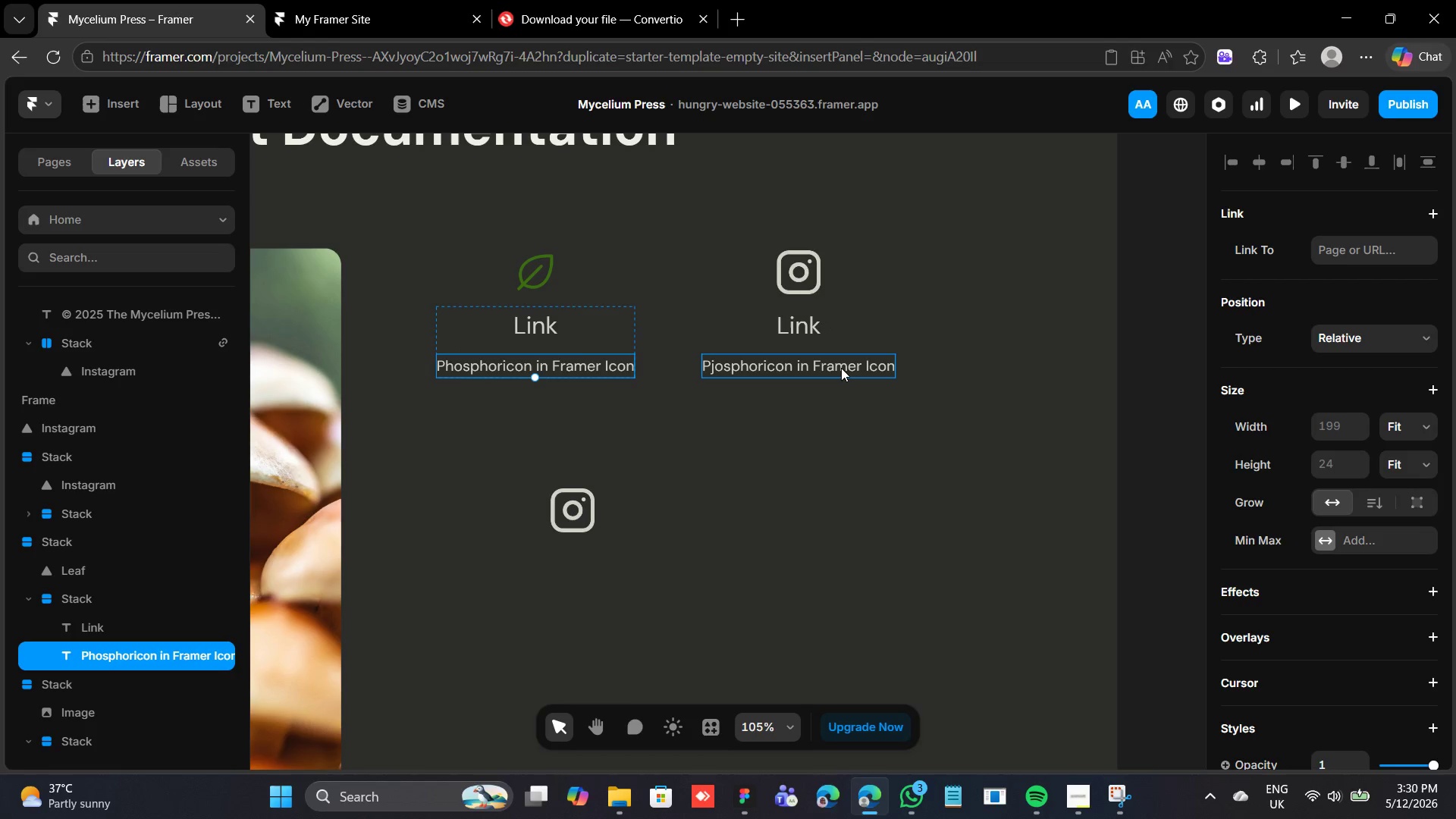 
left_click([810, 289])
 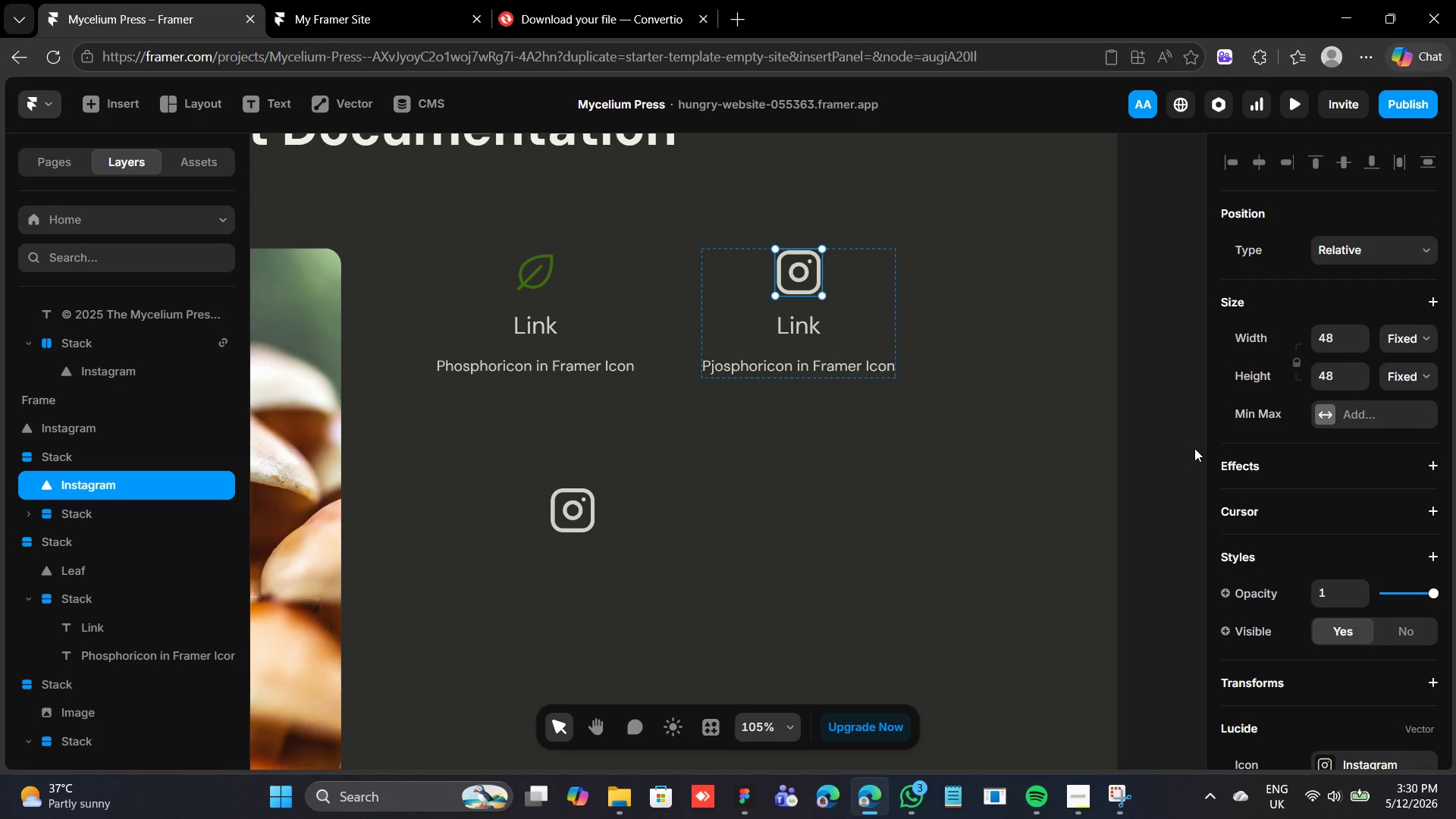 
scroll: coordinate [1331, 553], scroll_direction: down, amount: 5.0
 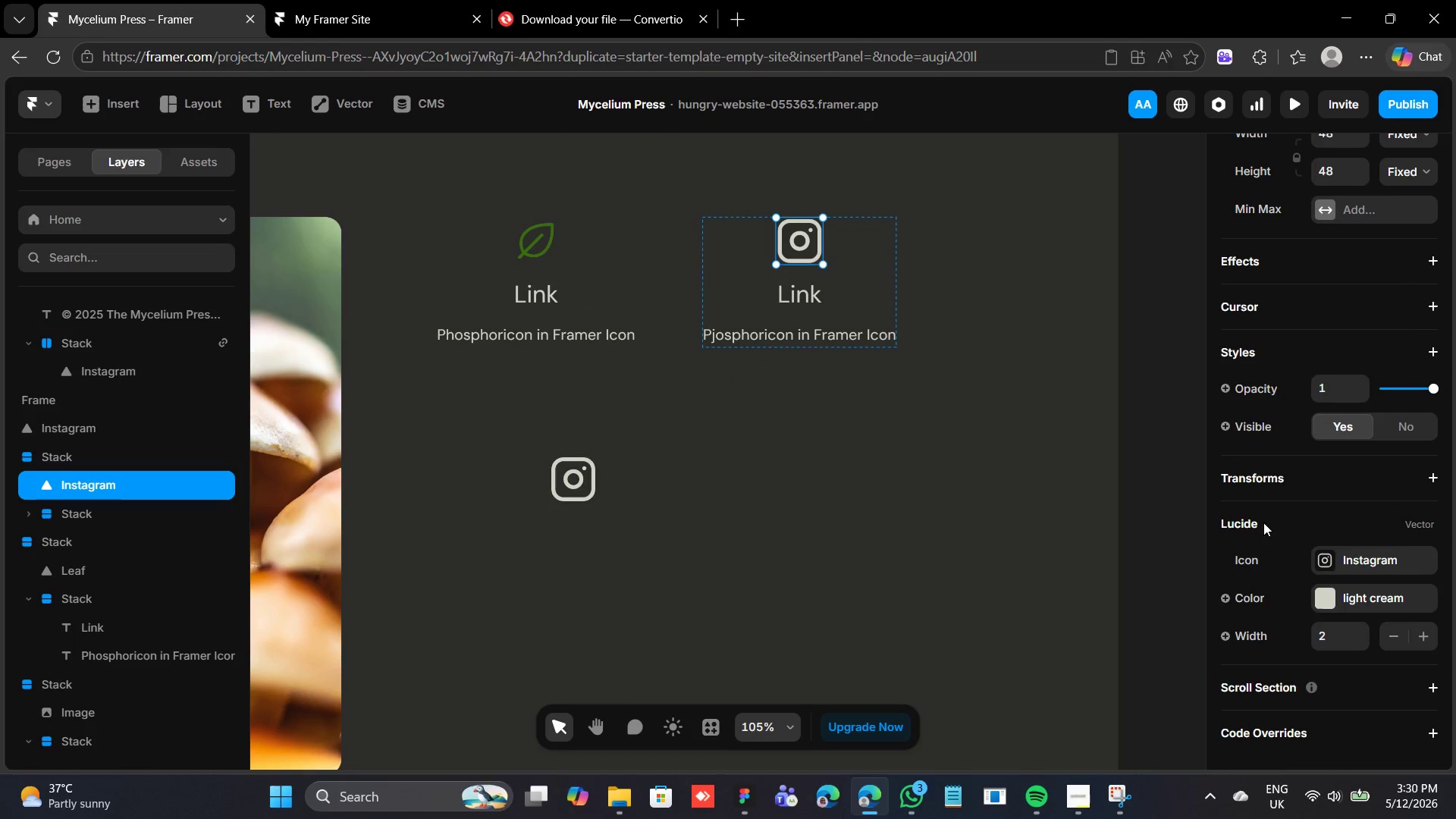 
left_click_drag(start_coordinate=[1265, 518], to_coordinate=[1235, 525])
 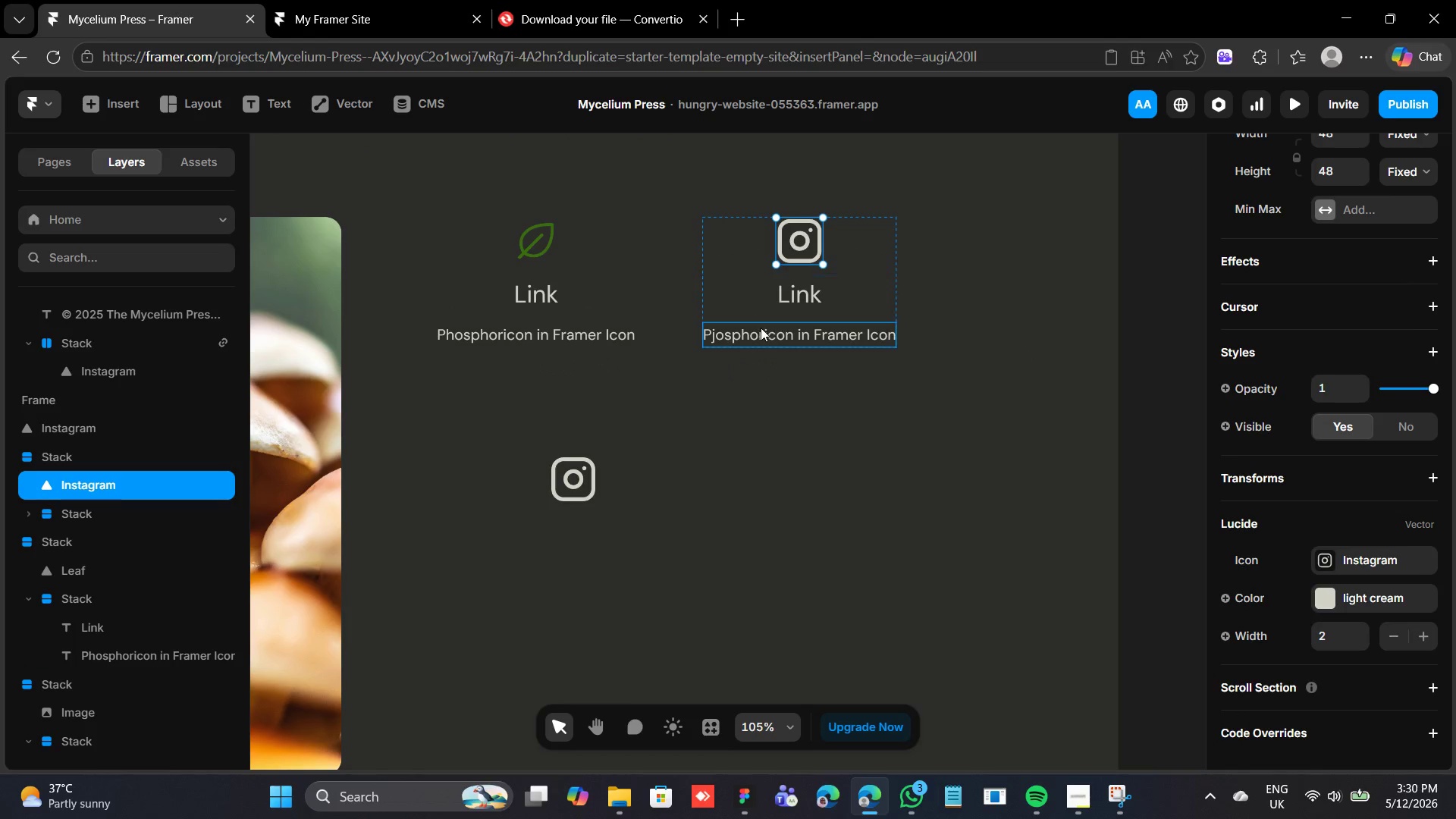 
double_click([761, 328])
 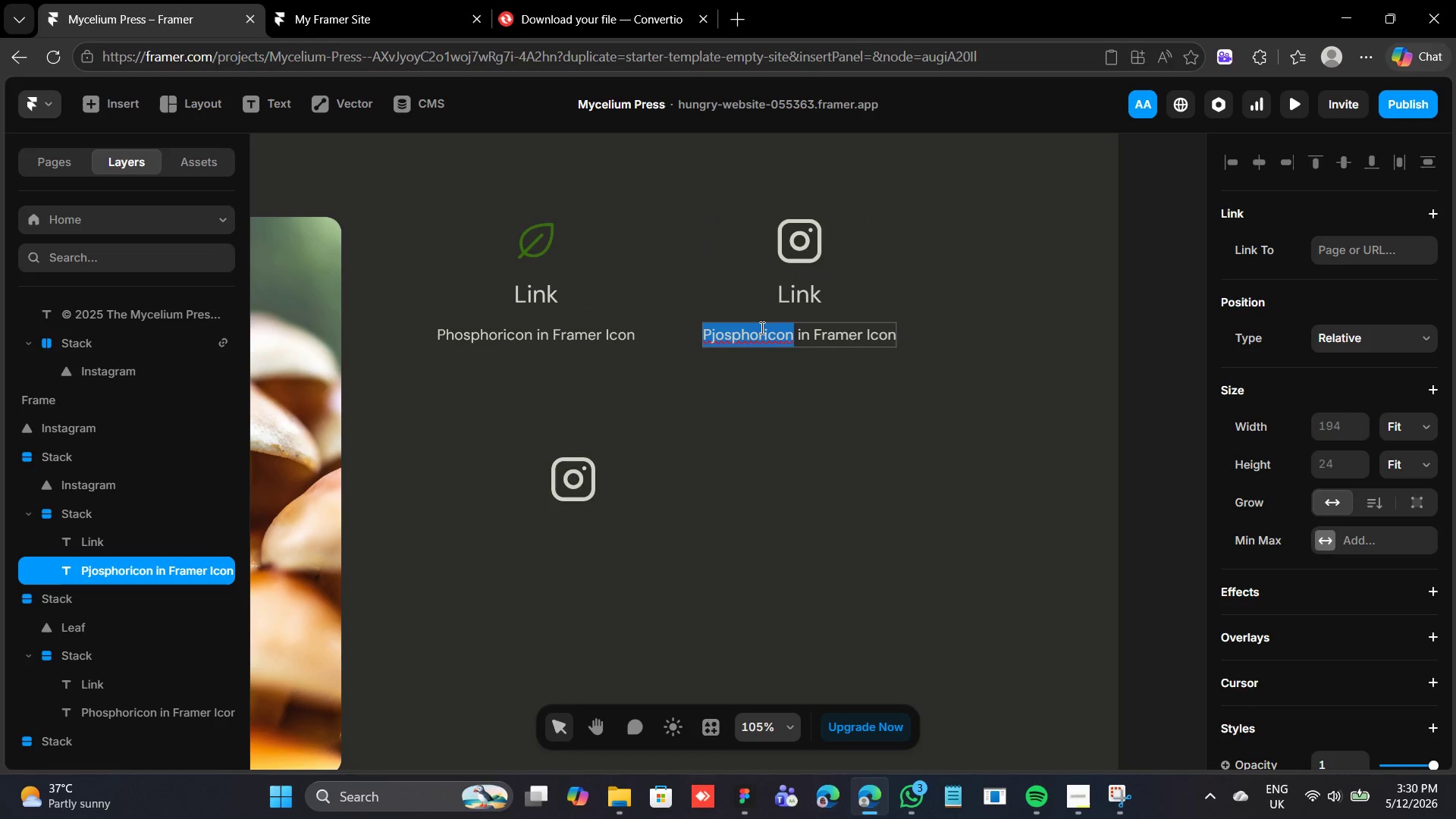 
triple_click([761, 328])
 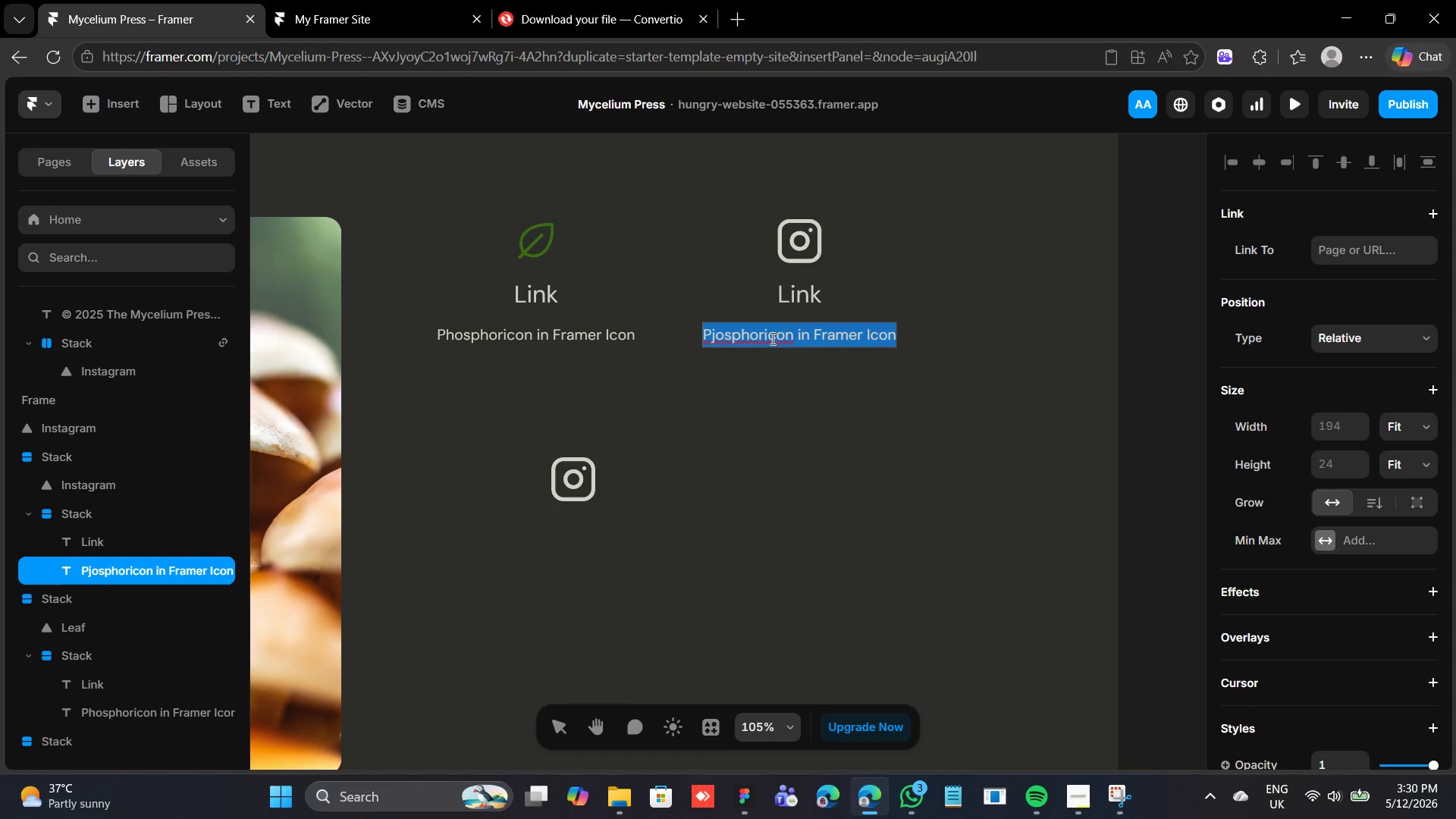 
double_click([771, 338])
 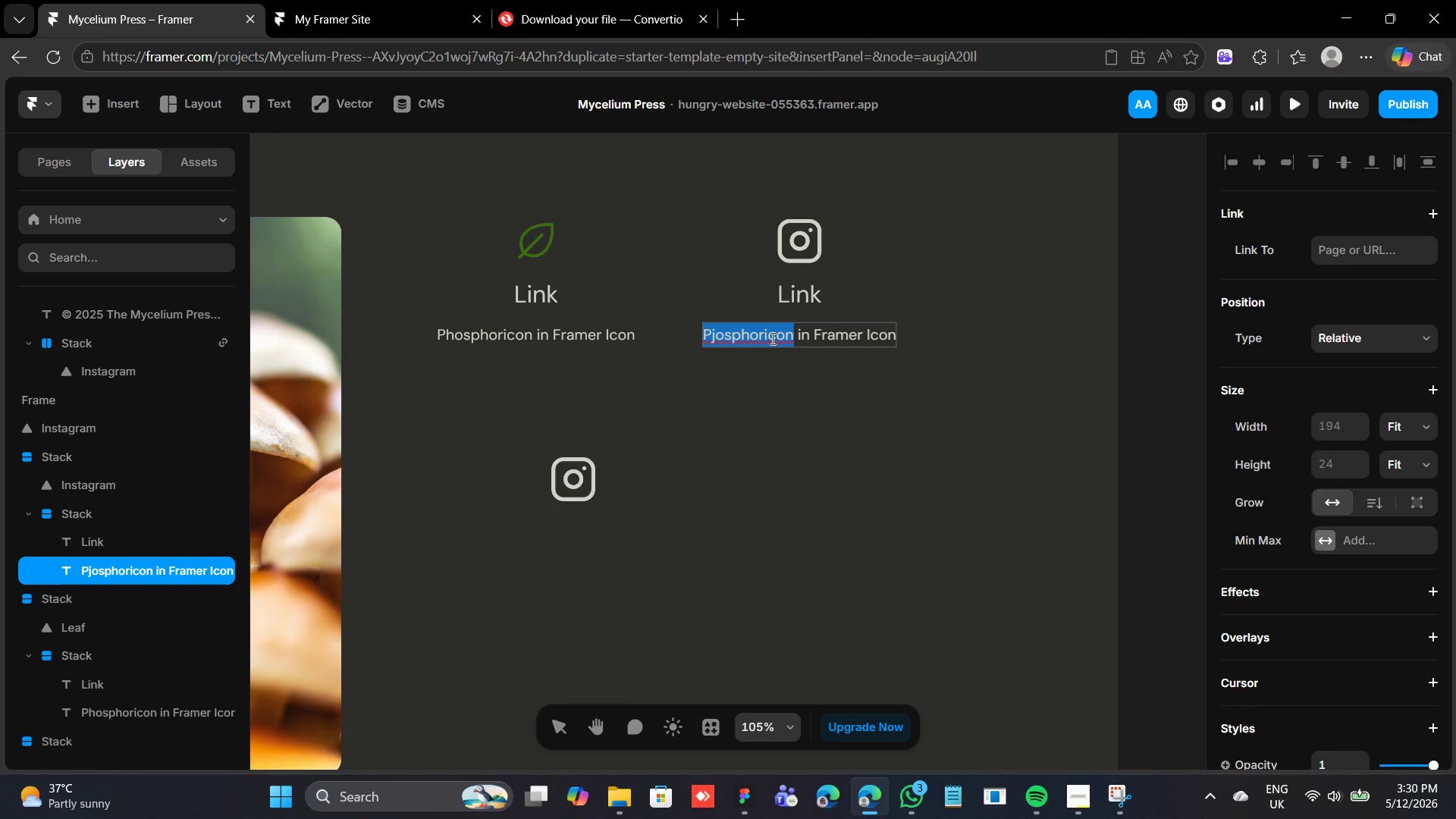 
type(Lucide)
 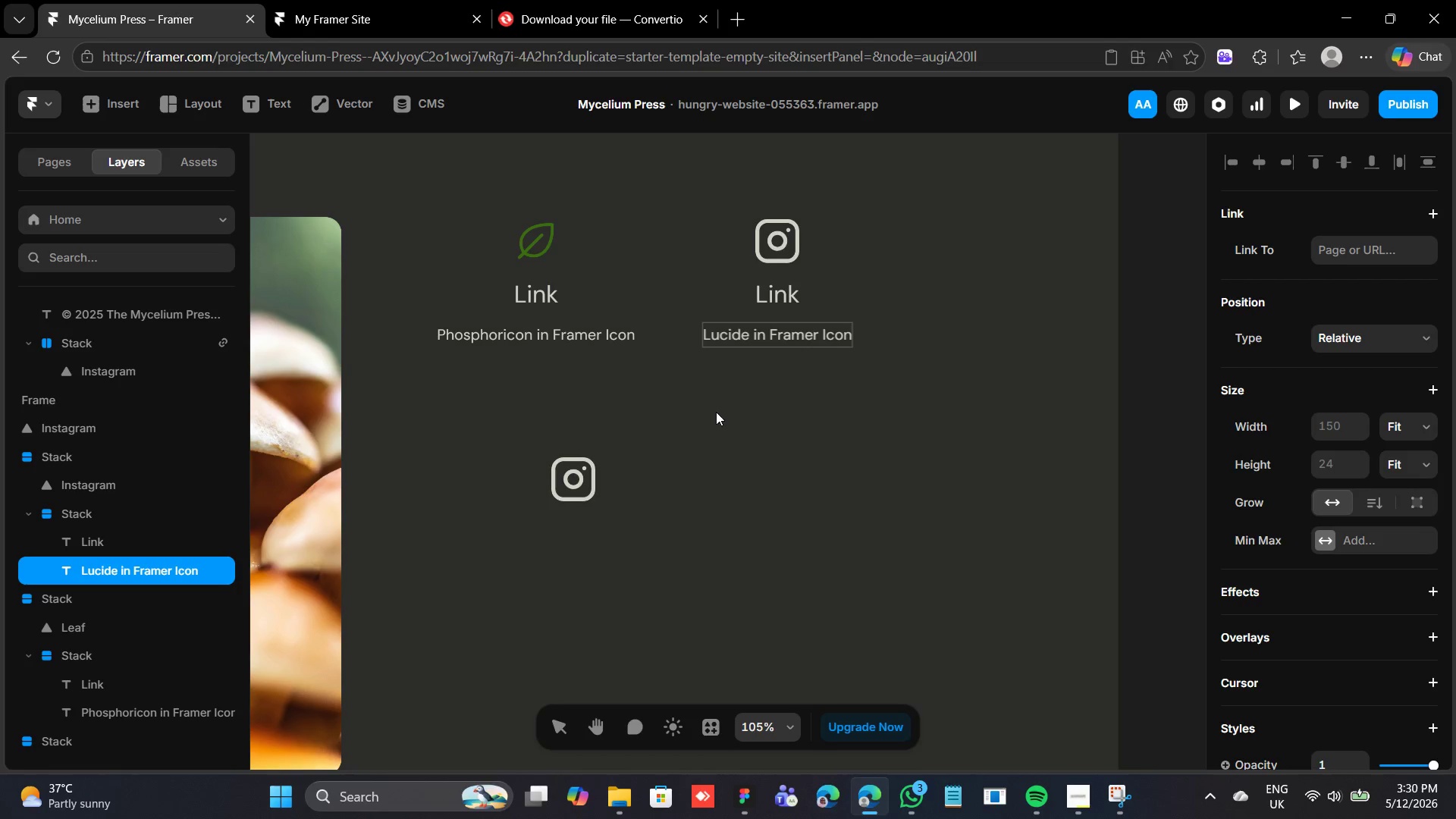 
left_click([704, 463])
 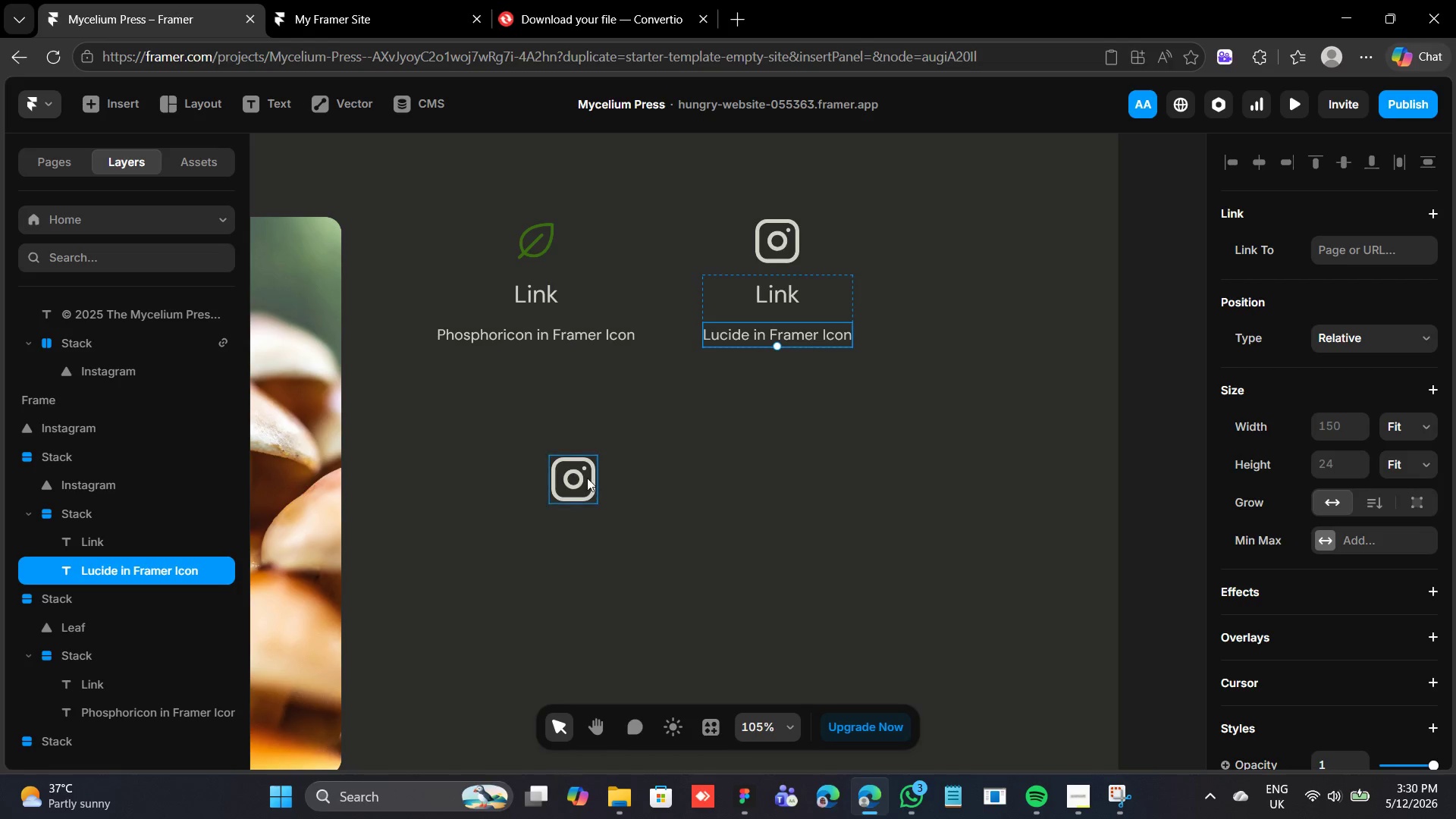 
left_click([585, 478])
 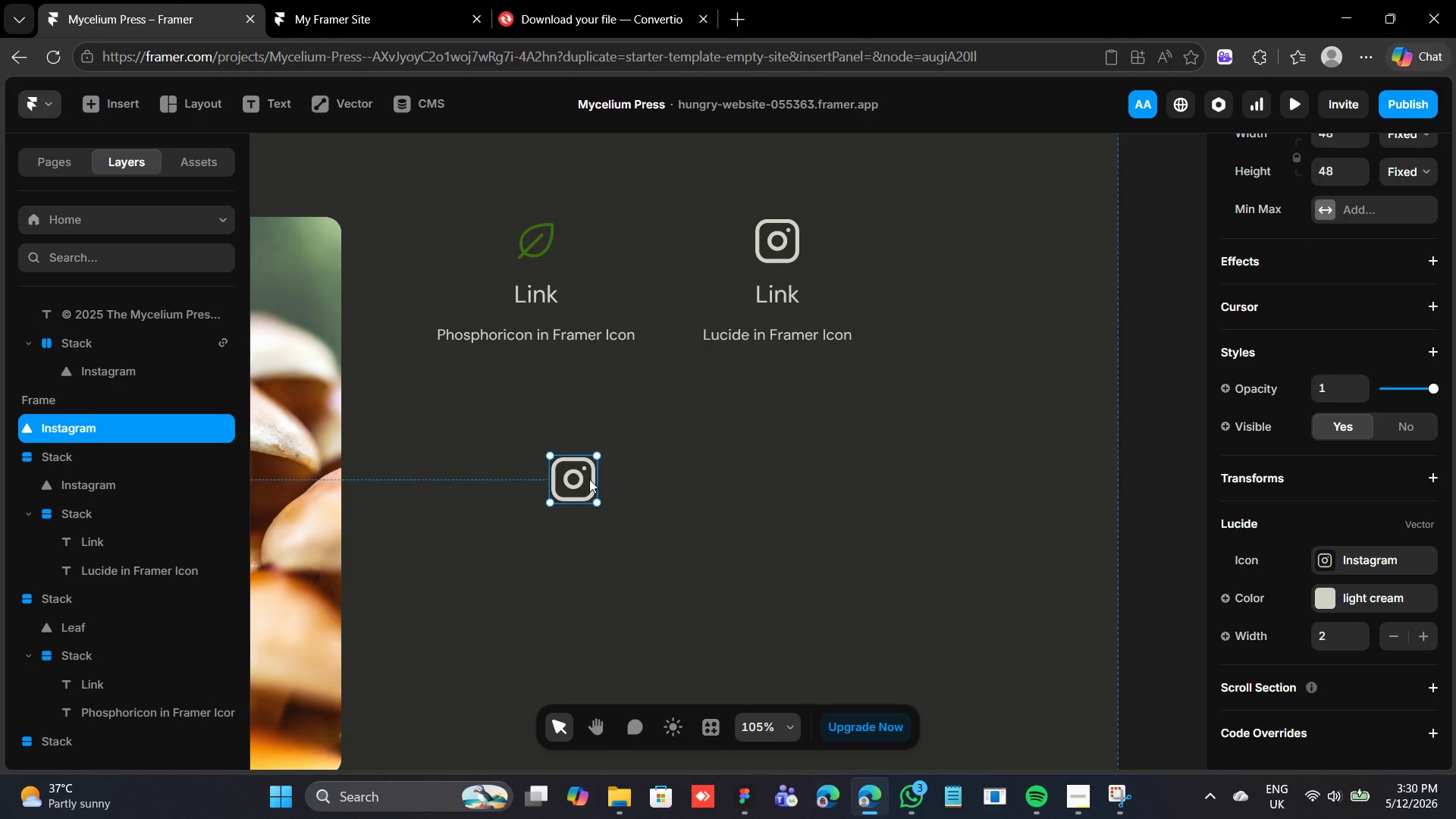 
key(Backspace)
 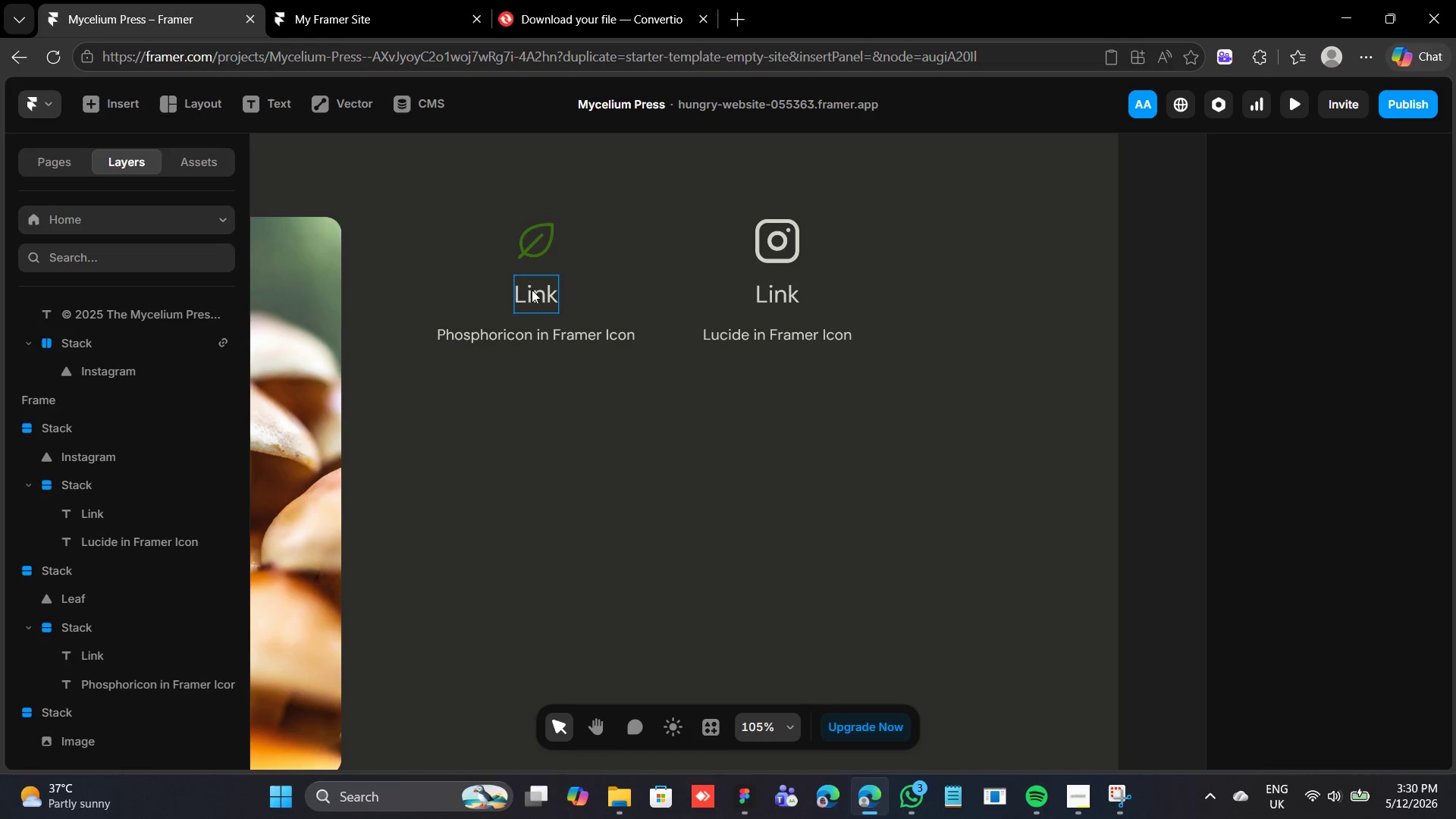 
wait(15.53)
 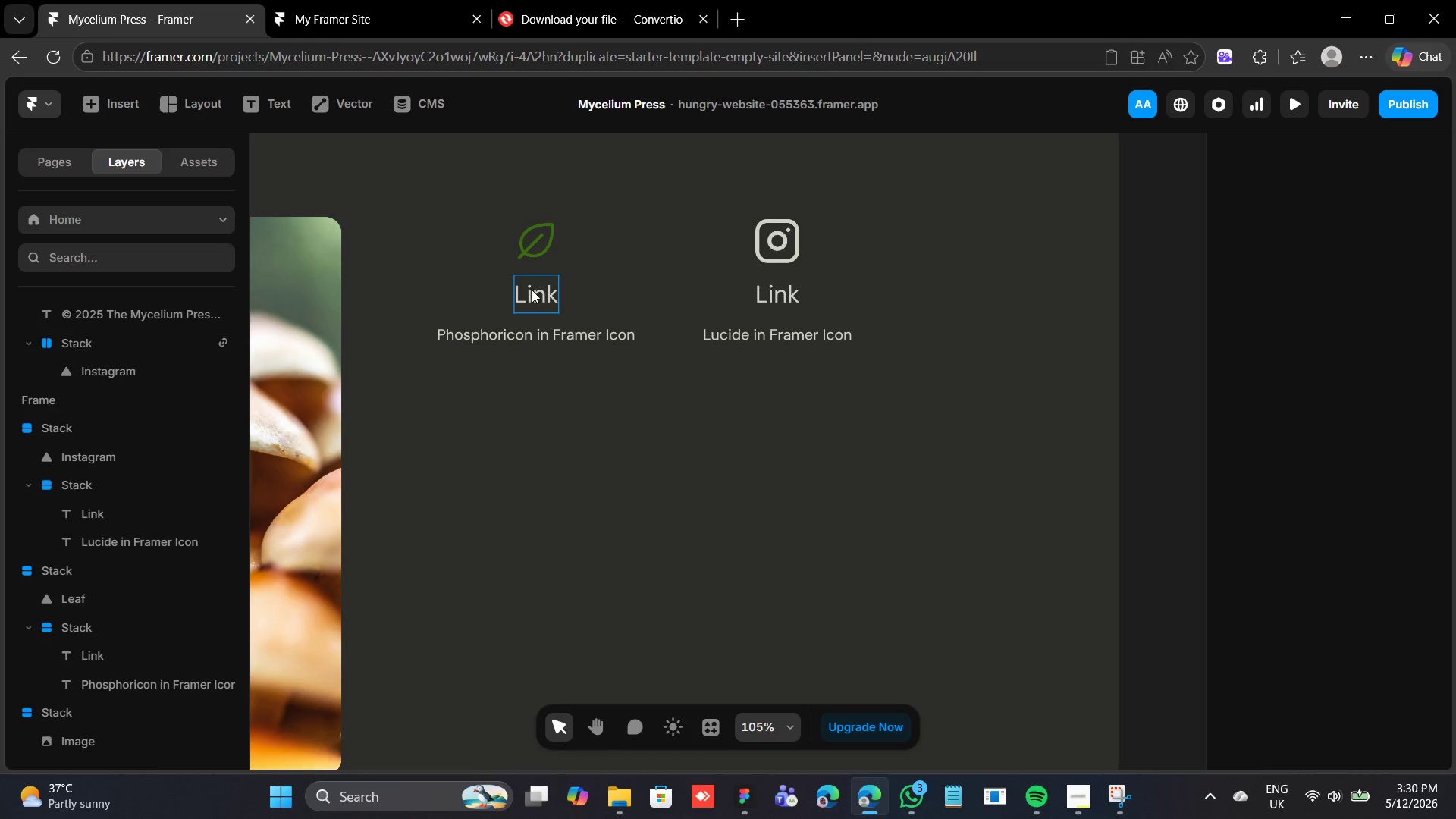 
hold_key(key=ShiftLeft, duration=0.75)
left_click([745, 265])
 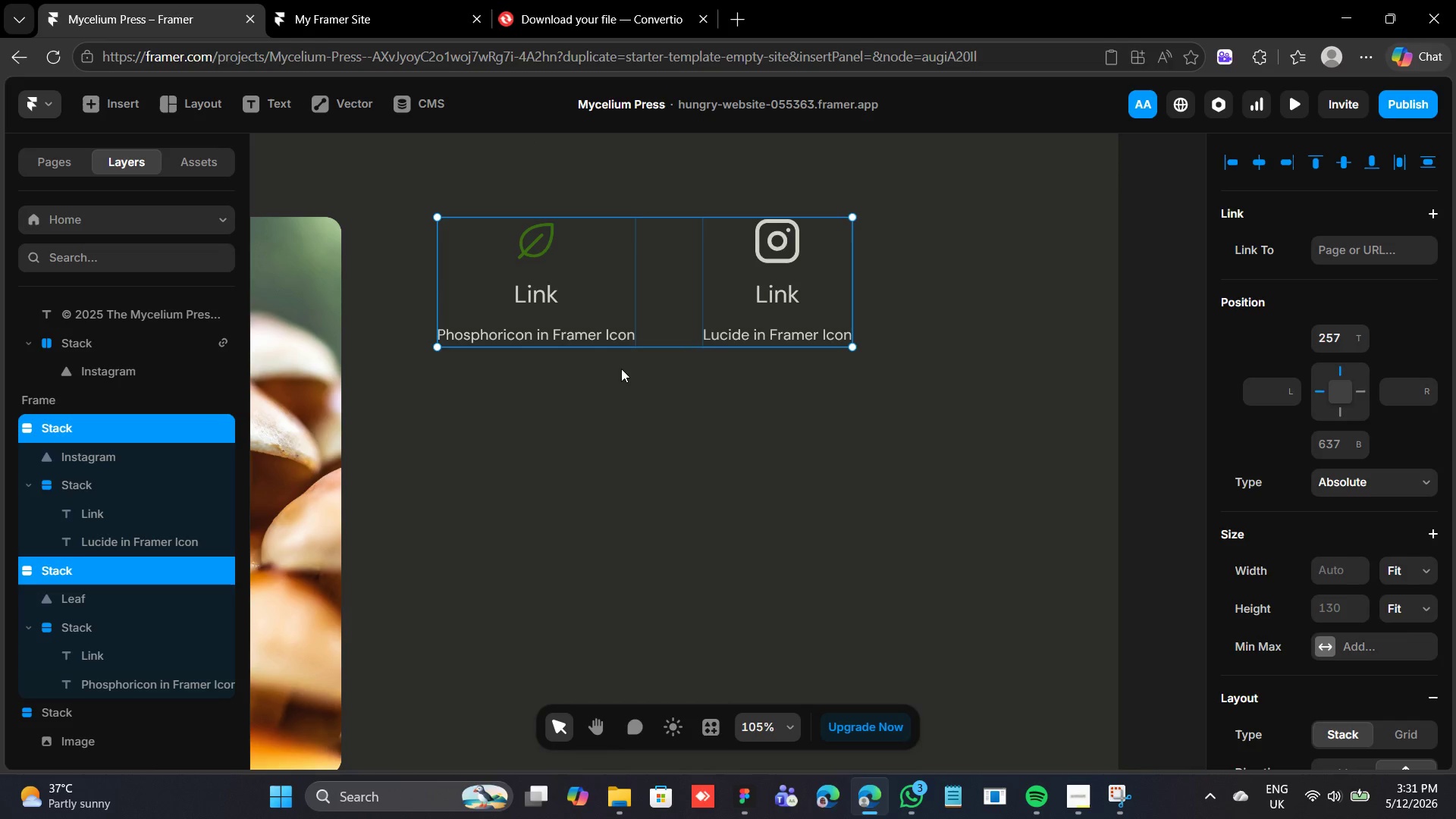 
left_click([620, 371])
 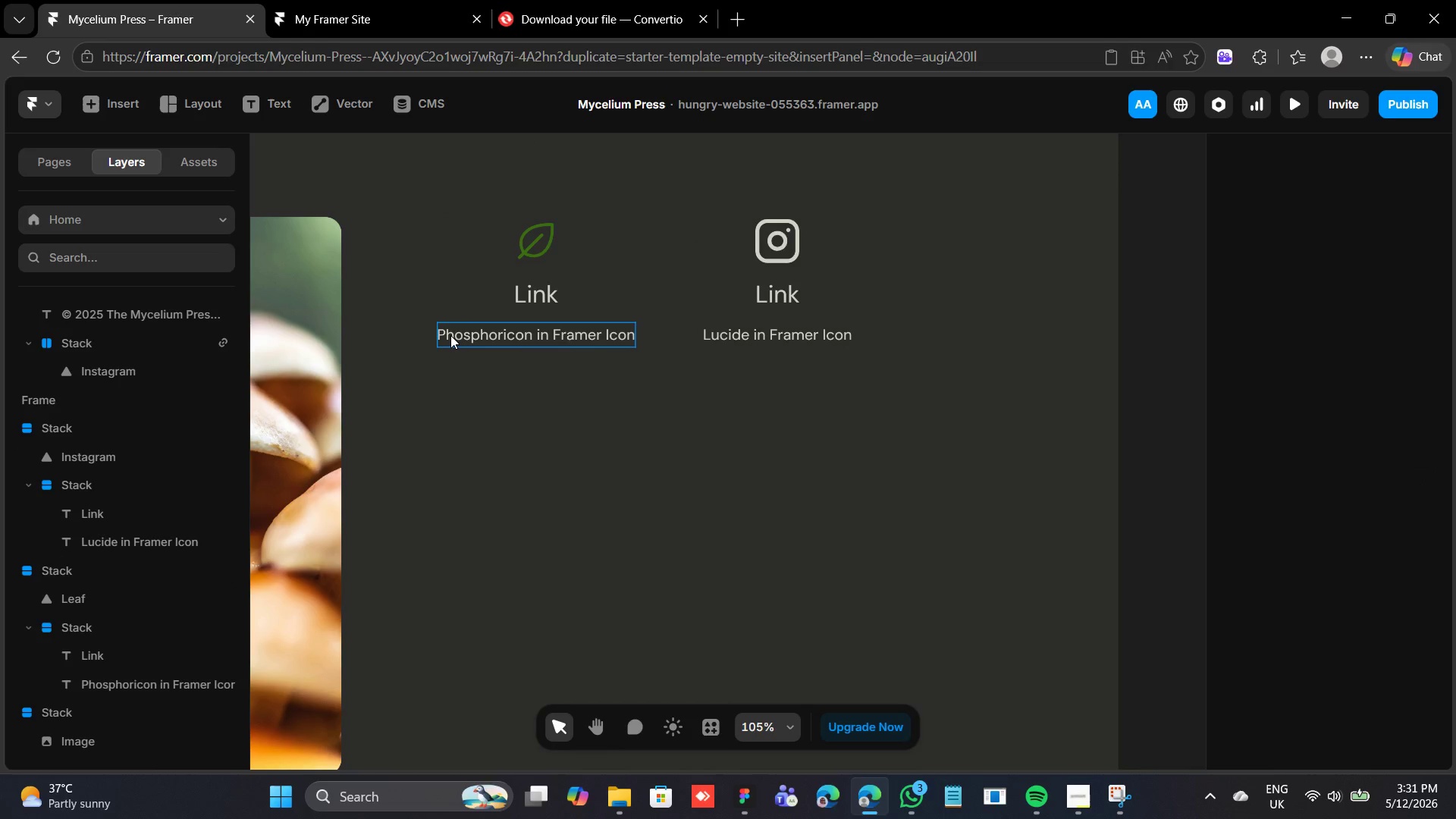 
hold_key(key=AltLeft, duration=3.44)
left_click_drag(start_coordinate=[474, 335], to_coordinate=[473, 431])
 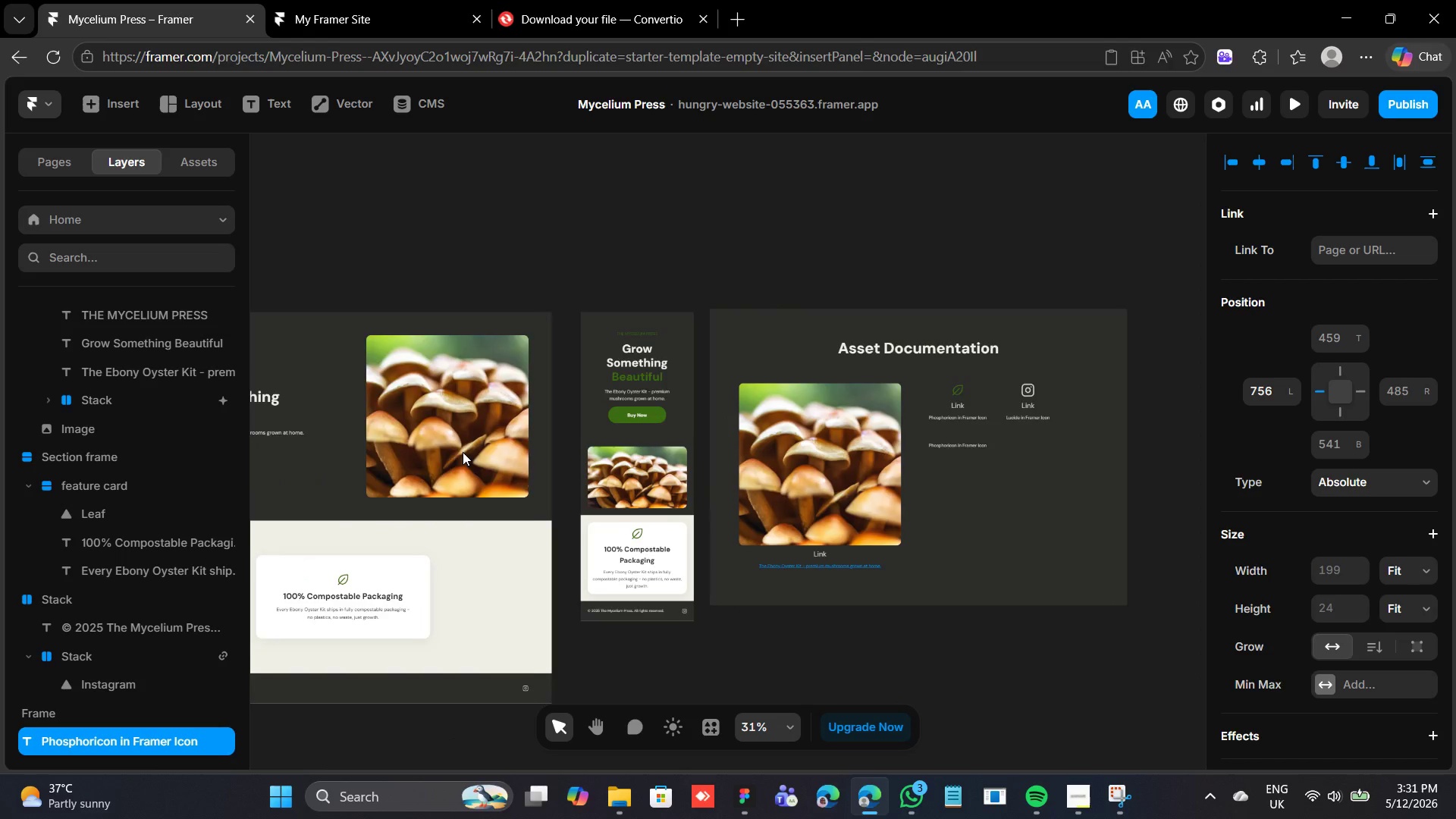 
key(Backspace)
 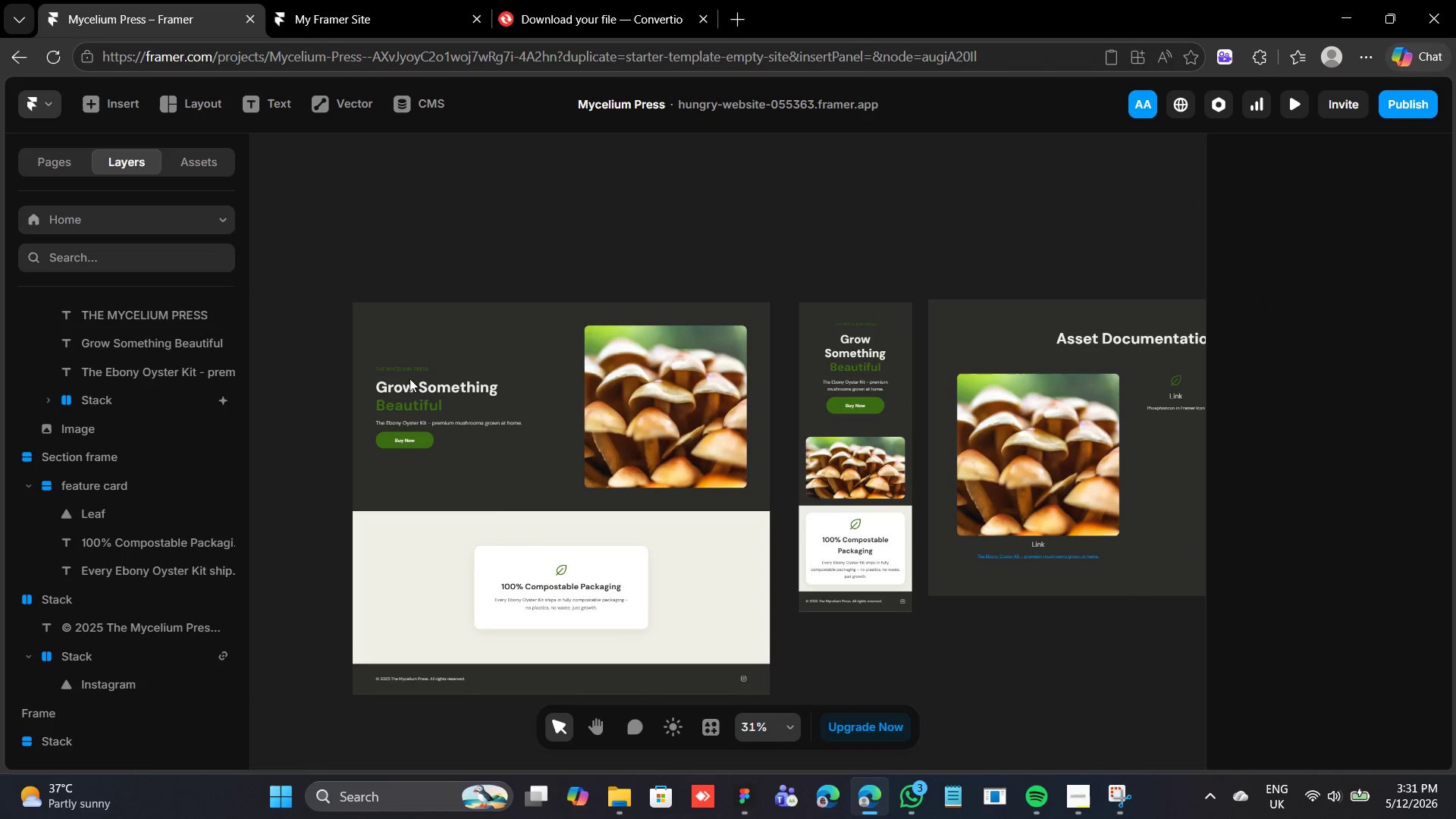 
double_click([430, 381])
 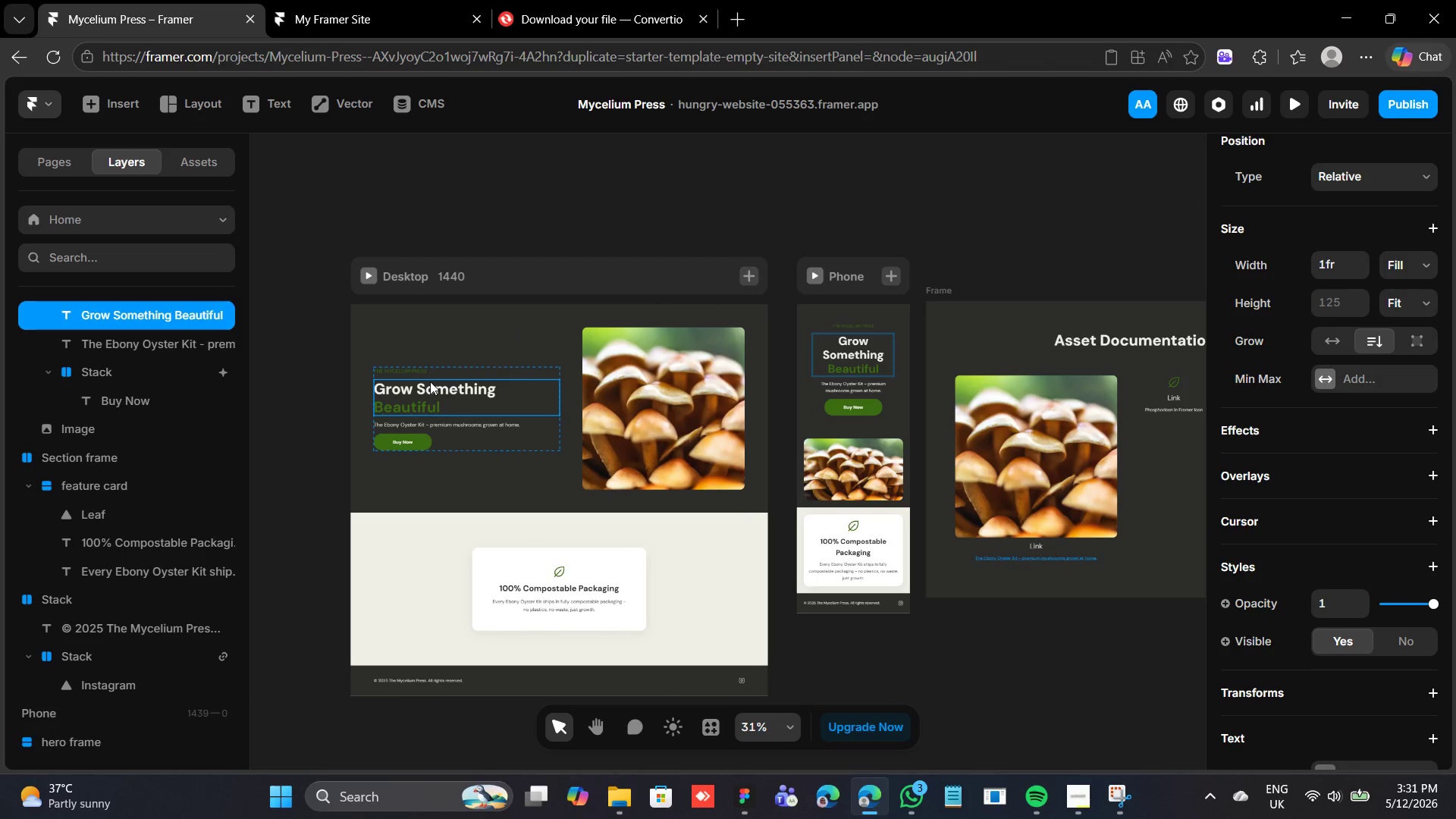 
triple_click([430, 381])
 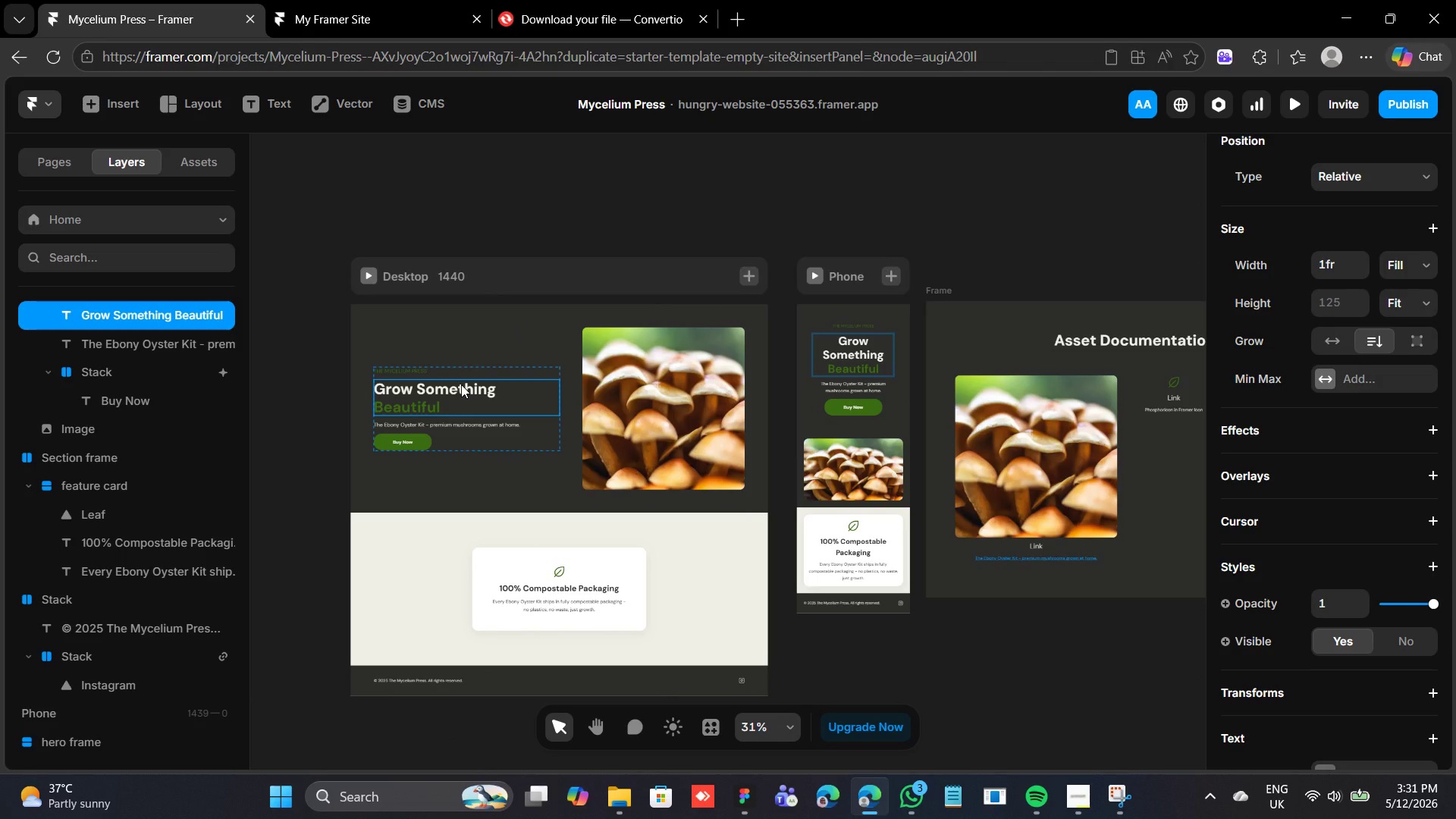 
hold_key(key=AltLeft, duration=5.55)
left_click_drag(start_coordinate=[461, 384], to_coordinate=[1119, 428])
 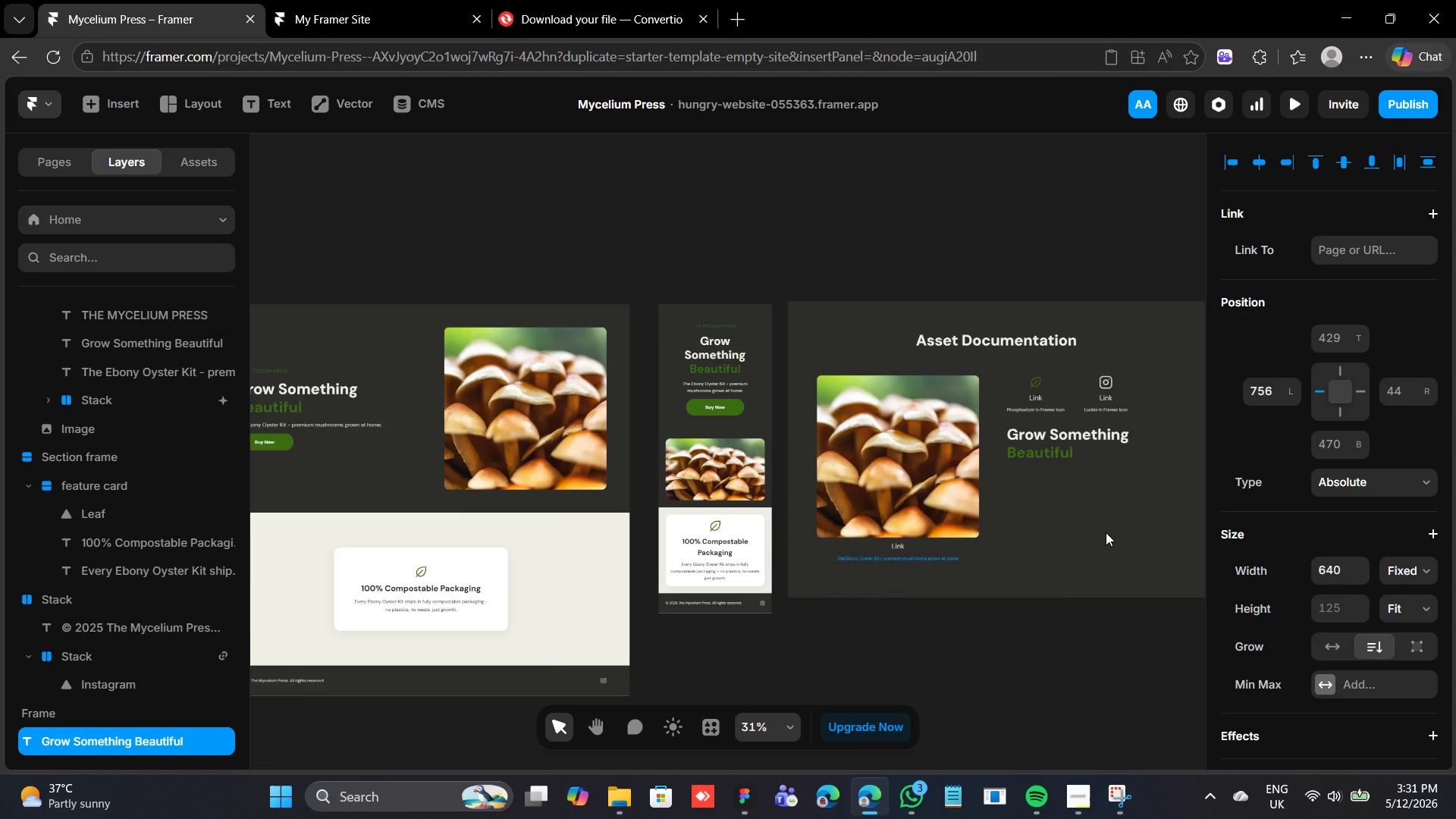 
scroll: coordinate [1329, 532], scroll_direction: down, amount: 7.0
 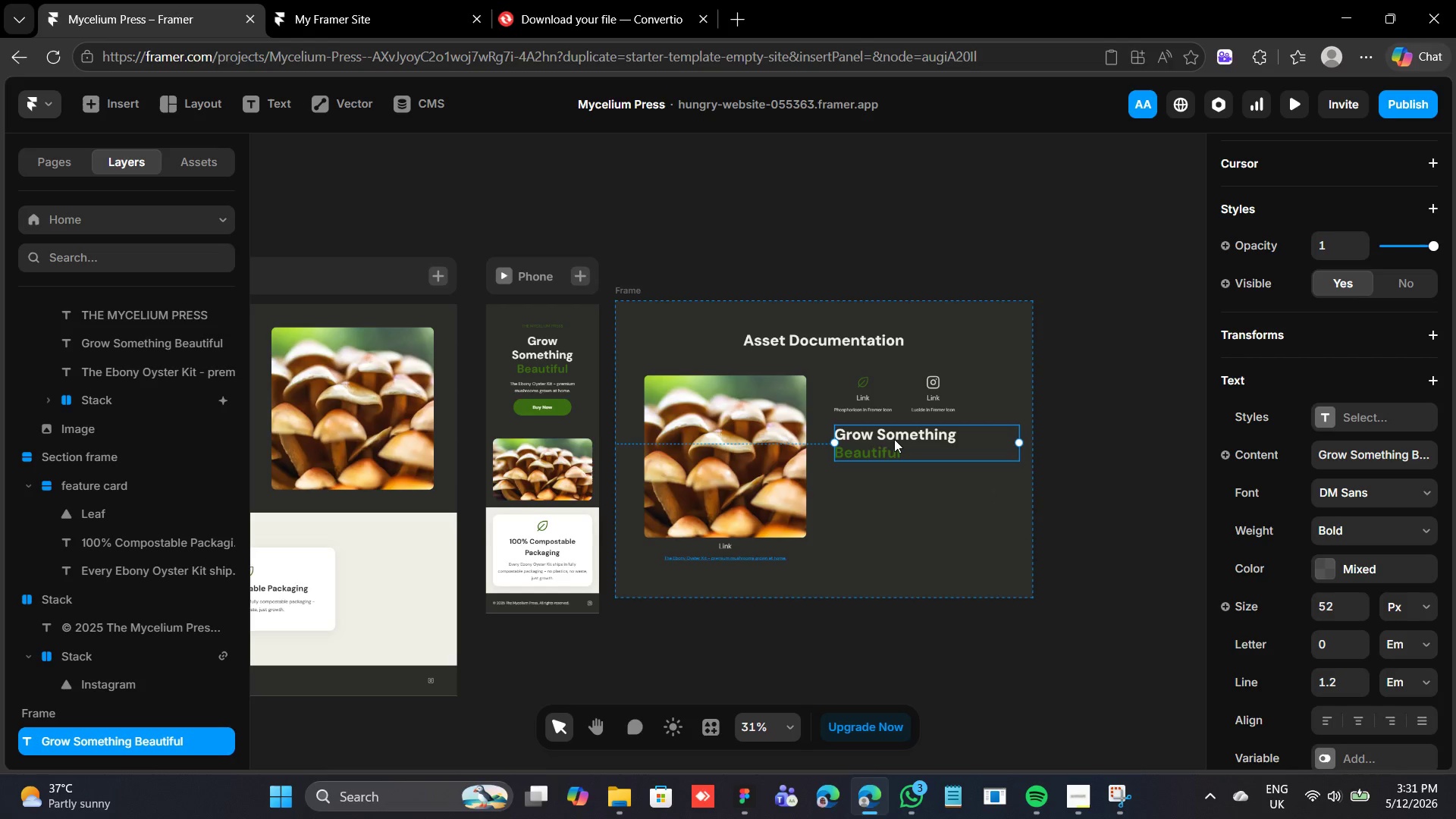 
double_click([894, 431])
 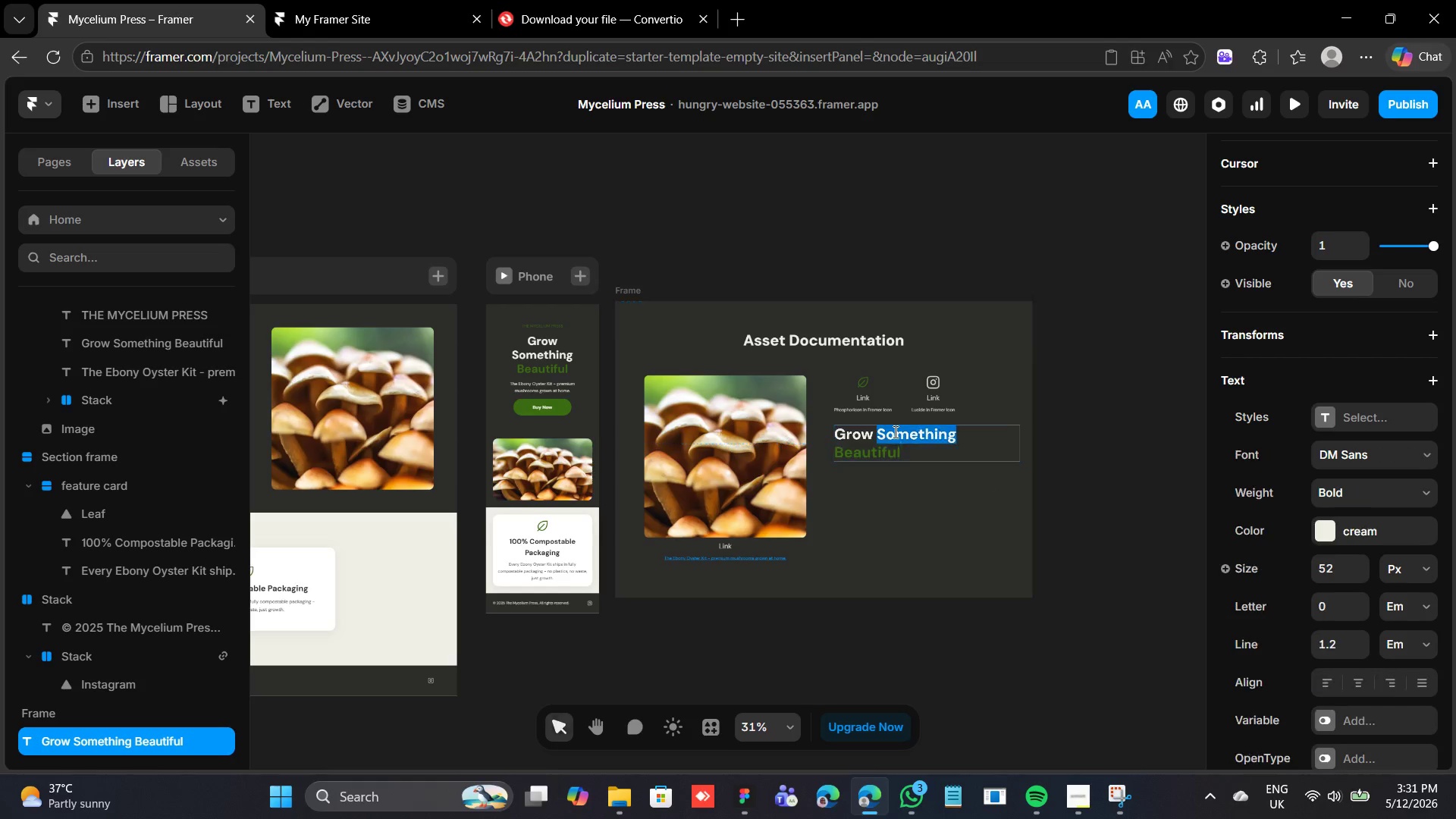 
triple_click([894, 431])
 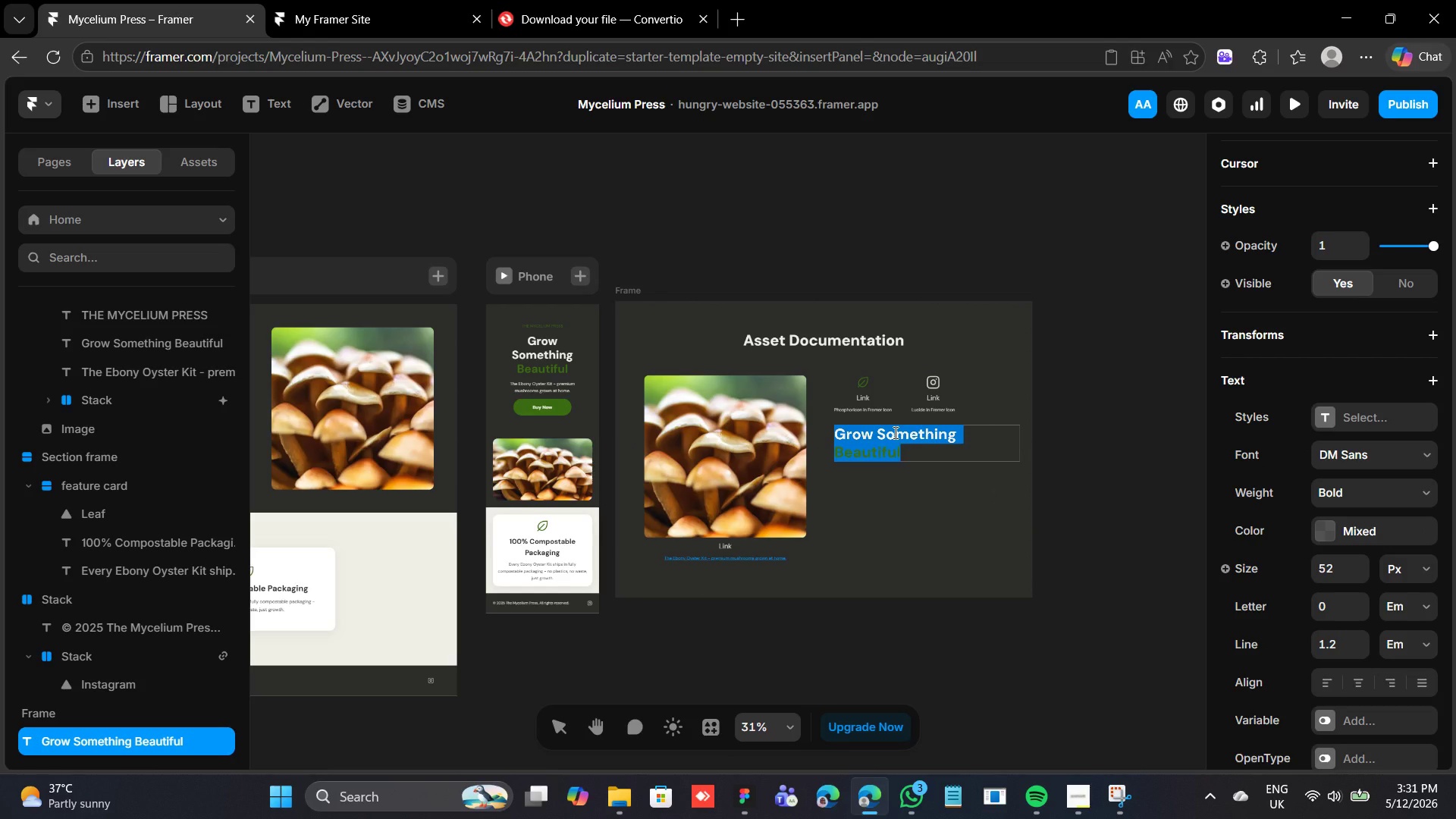 
wait(6.91)
 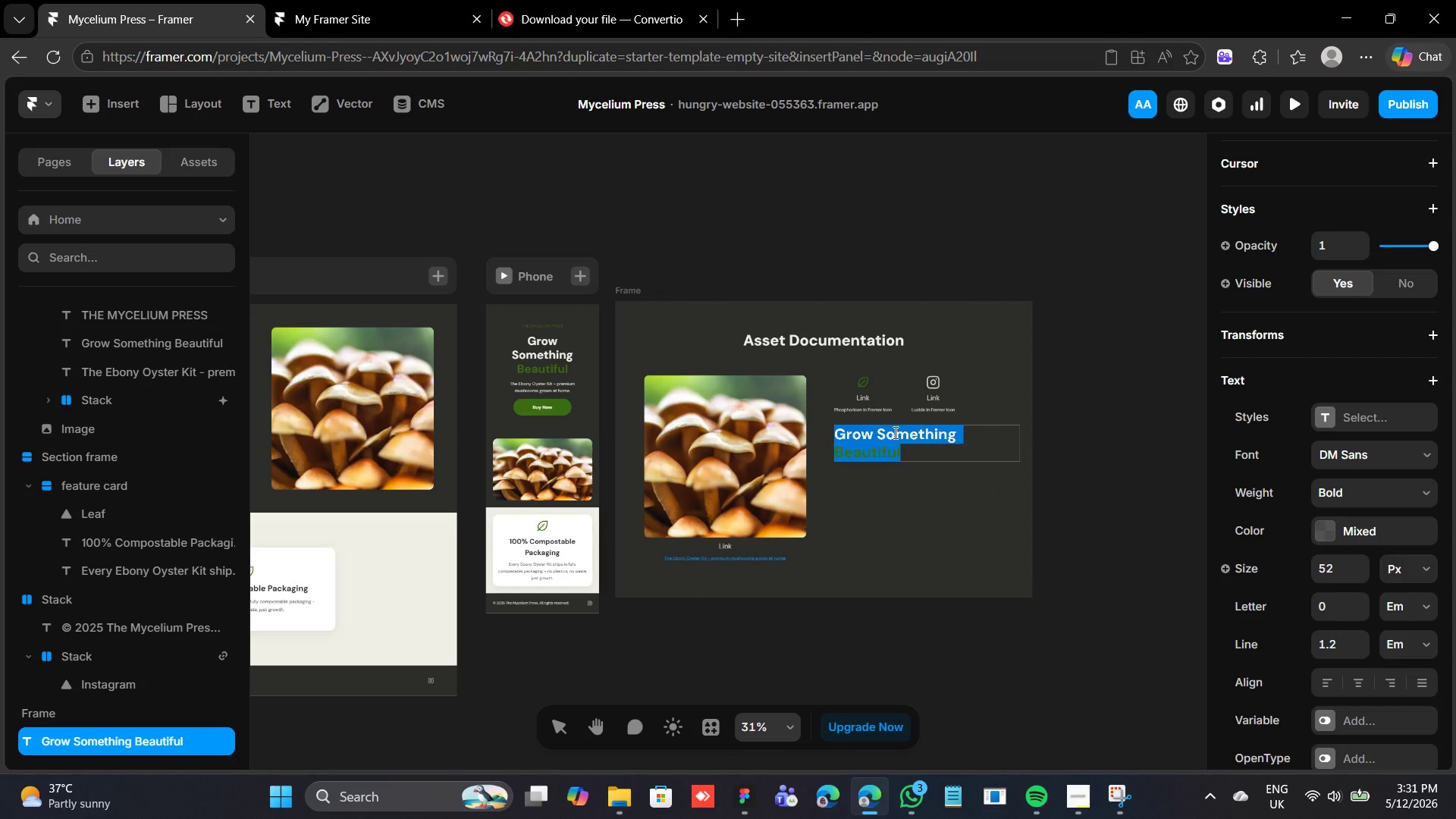 
type(Dm sans 52)
 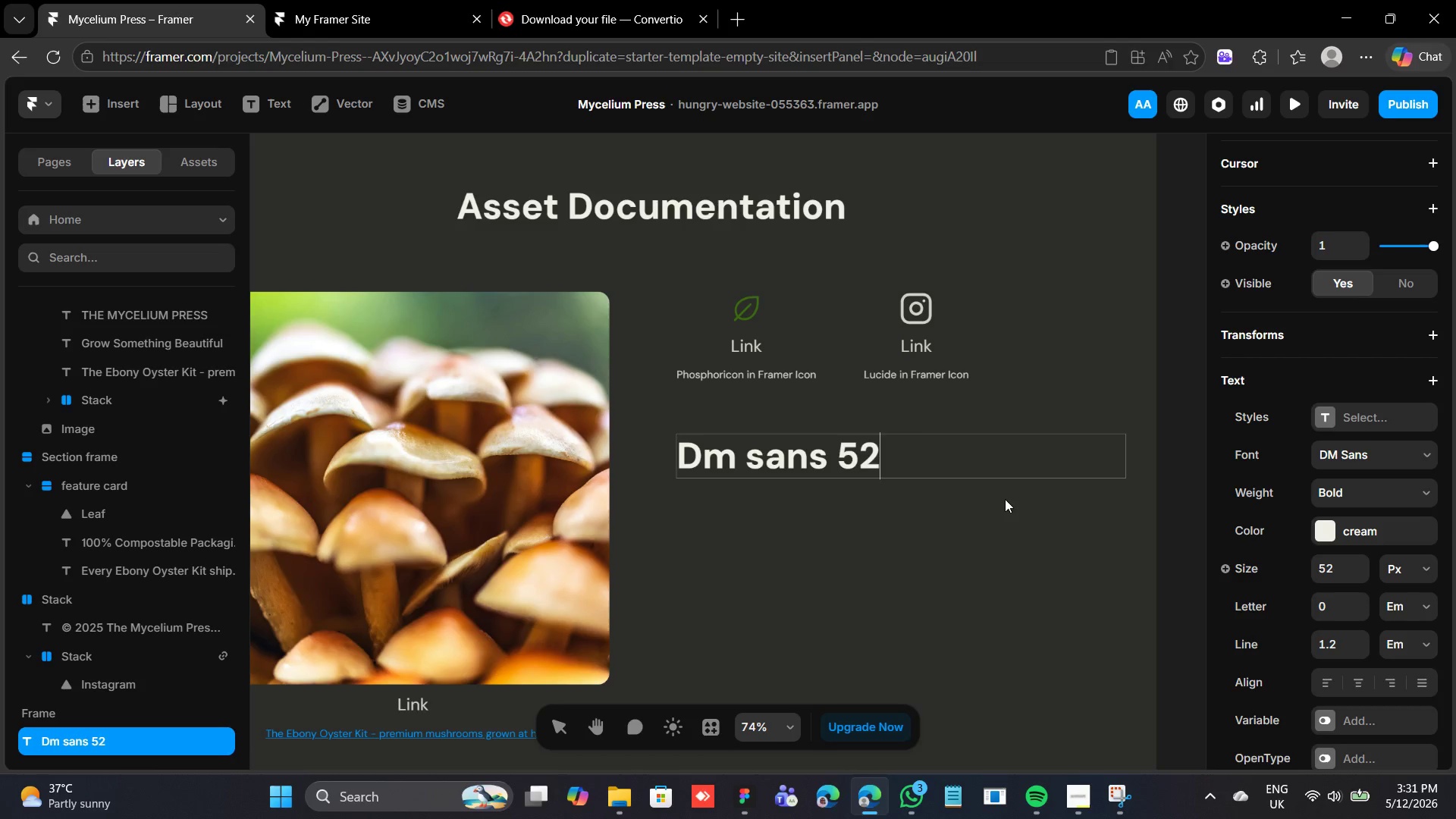 
left_click([996, 529])
 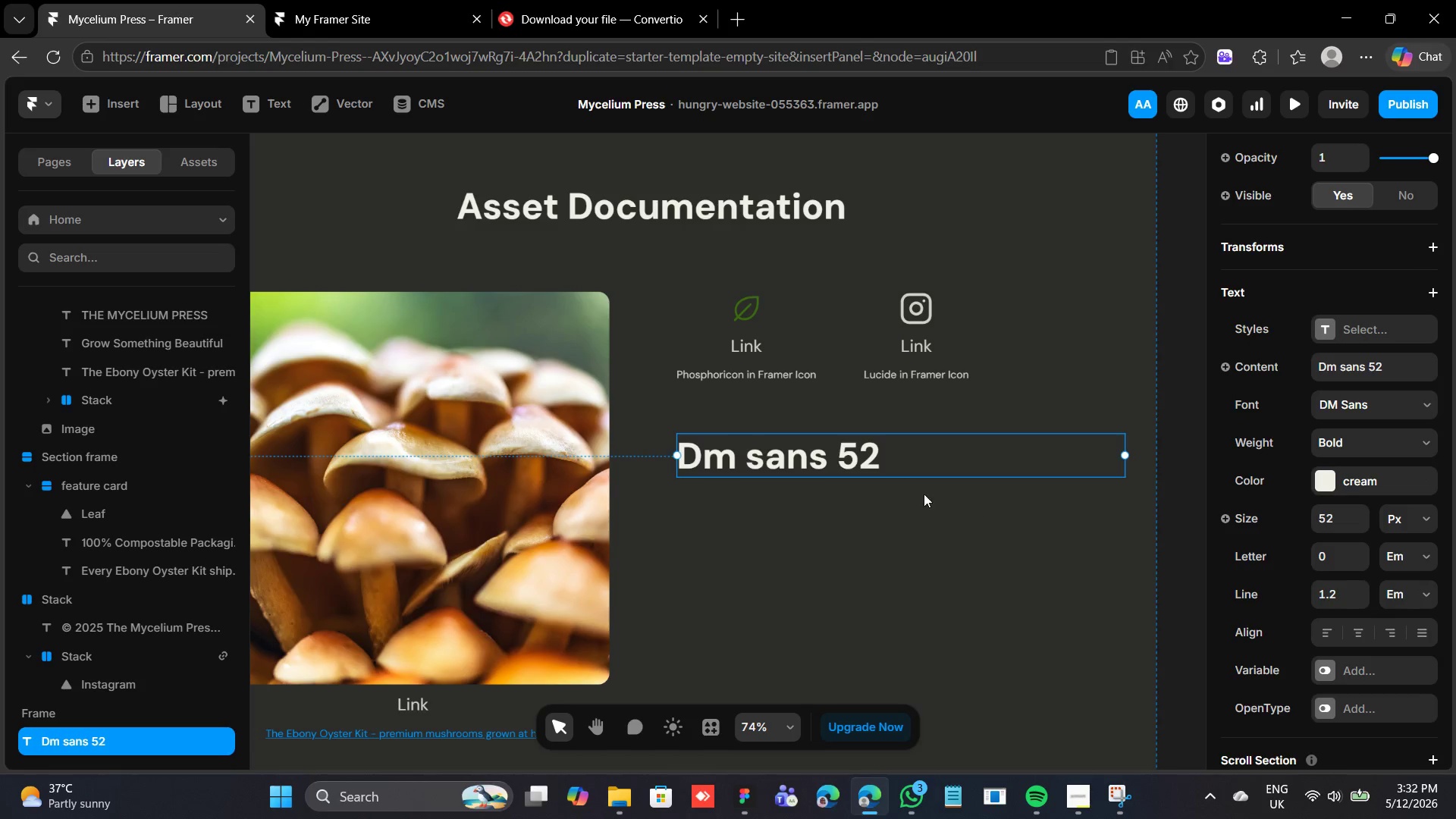 
left_click([843, 446])
 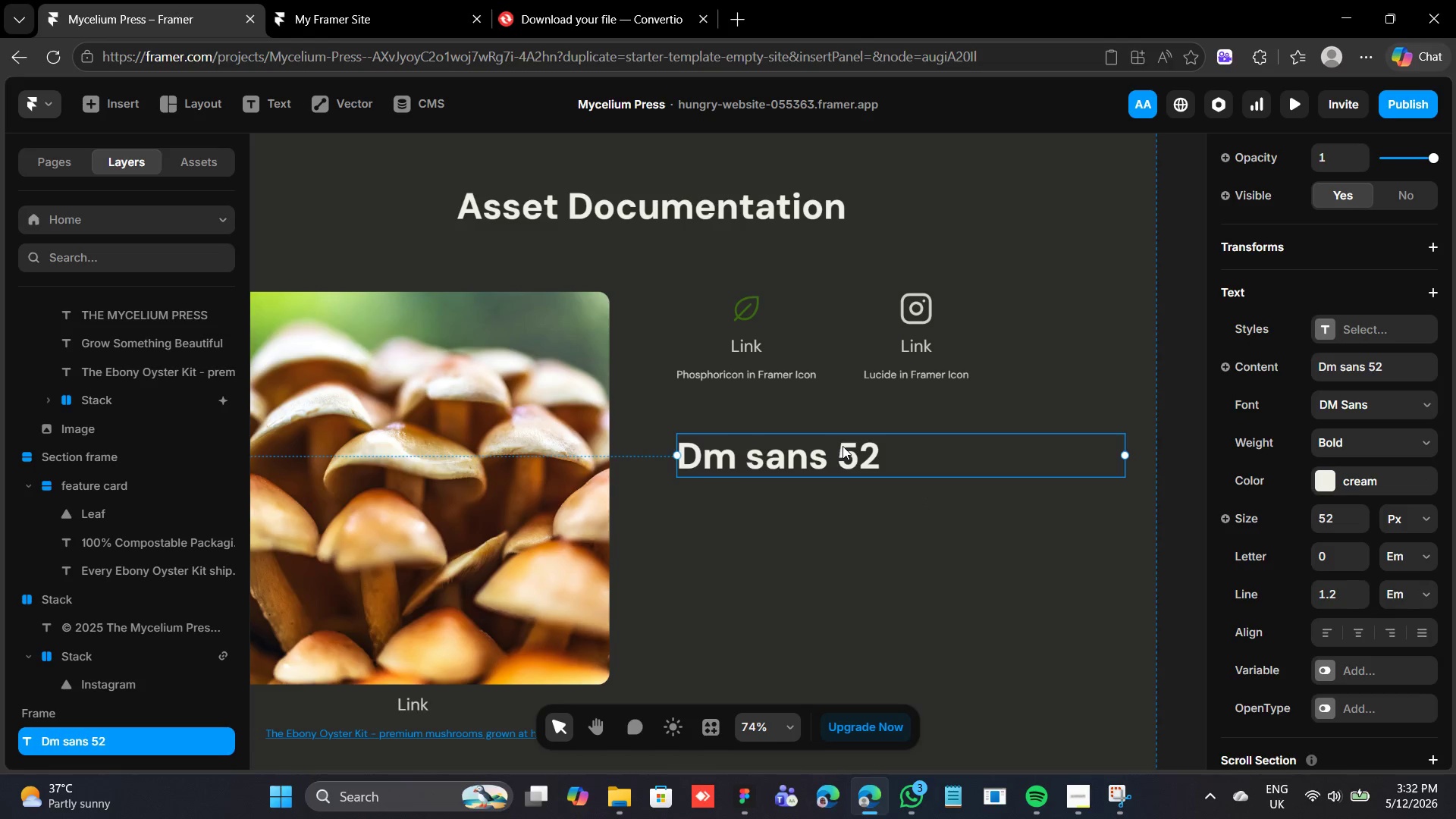 
double_click([843, 446])
 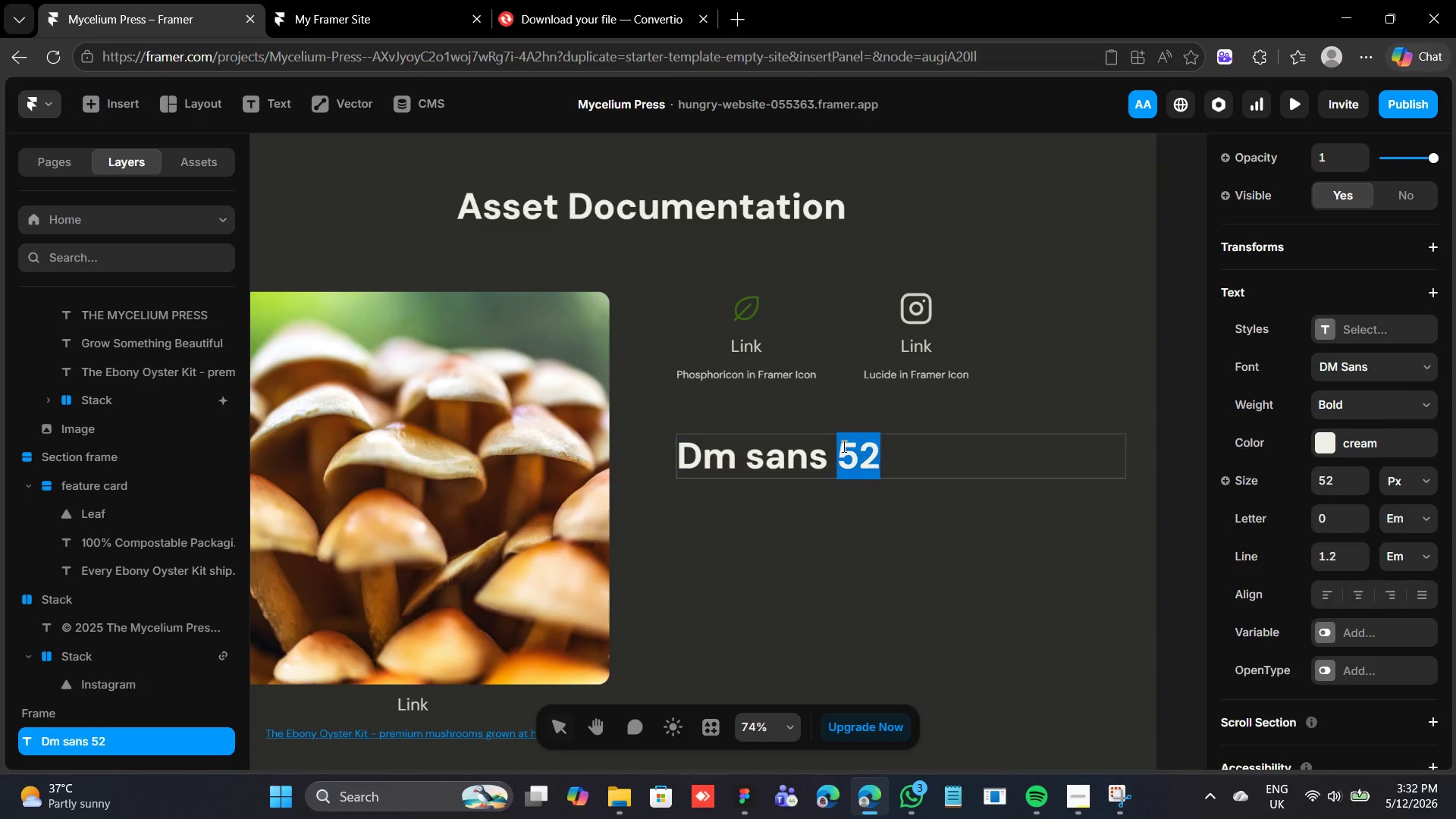 
triple_click([843, 446])
 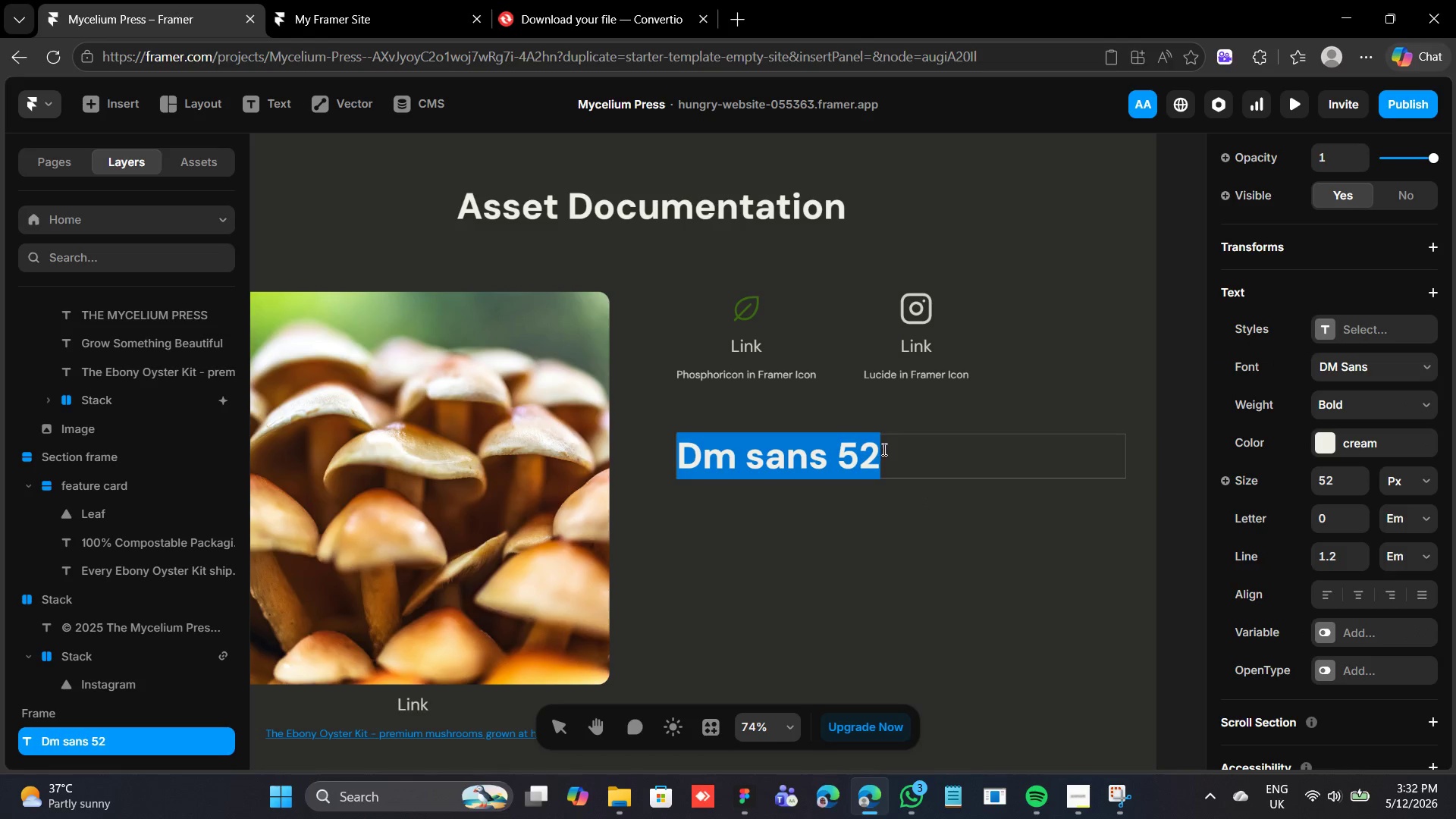 
left_click([883, 449])
 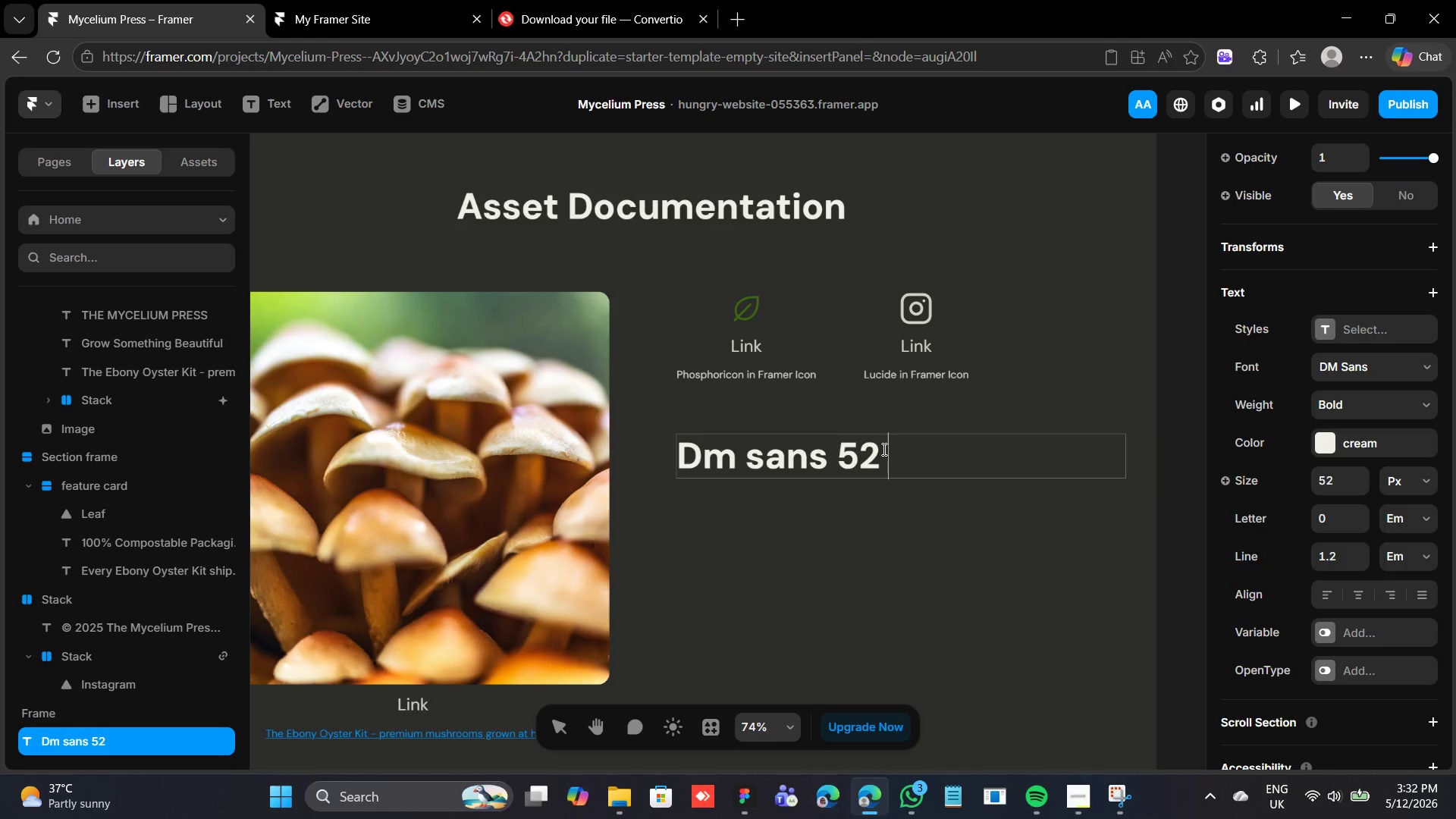 
type( Bold)
 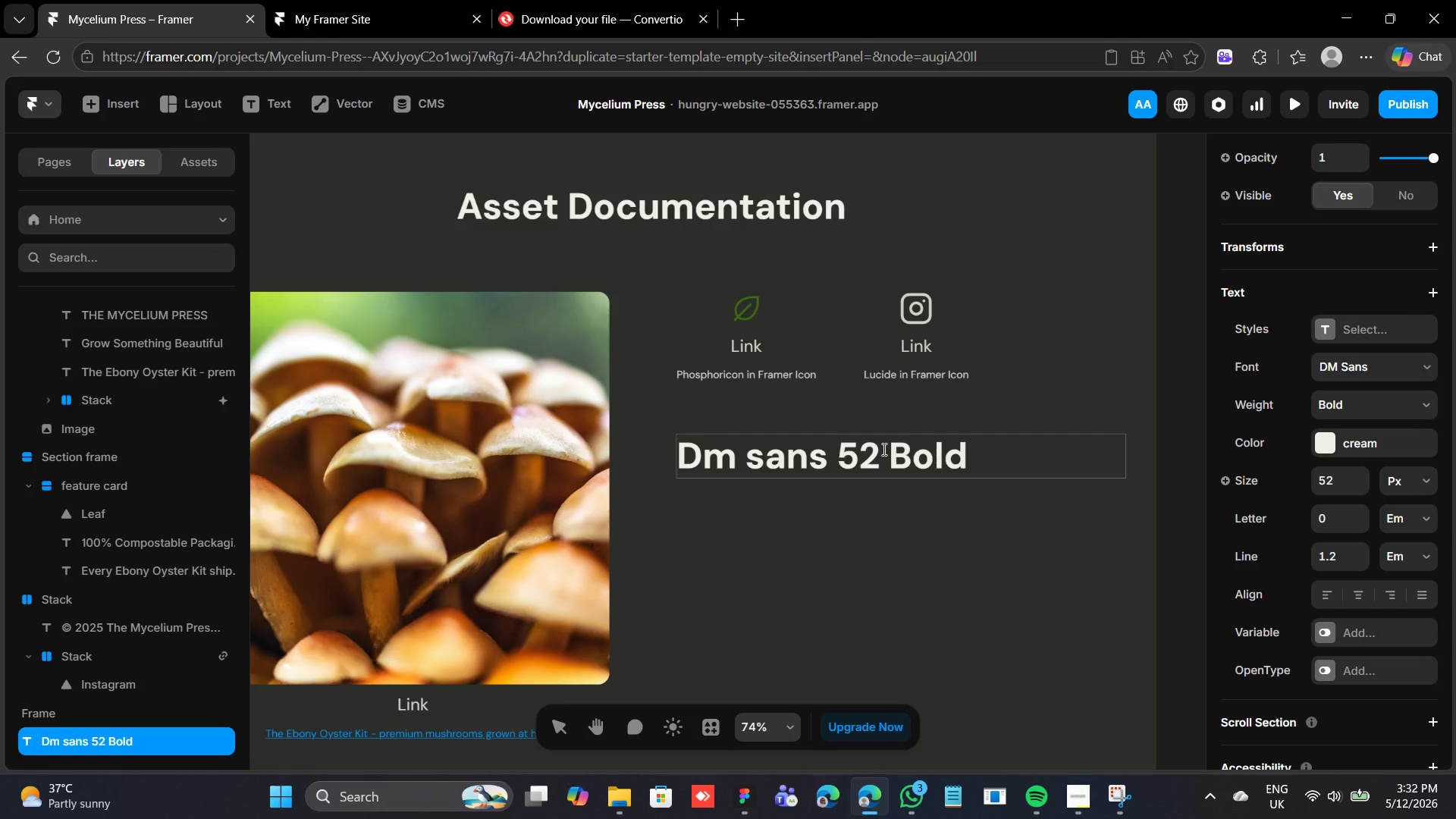 
left_click_drag(start_coordinate=[1125, 454], to_coordinate=[1072, 457])
 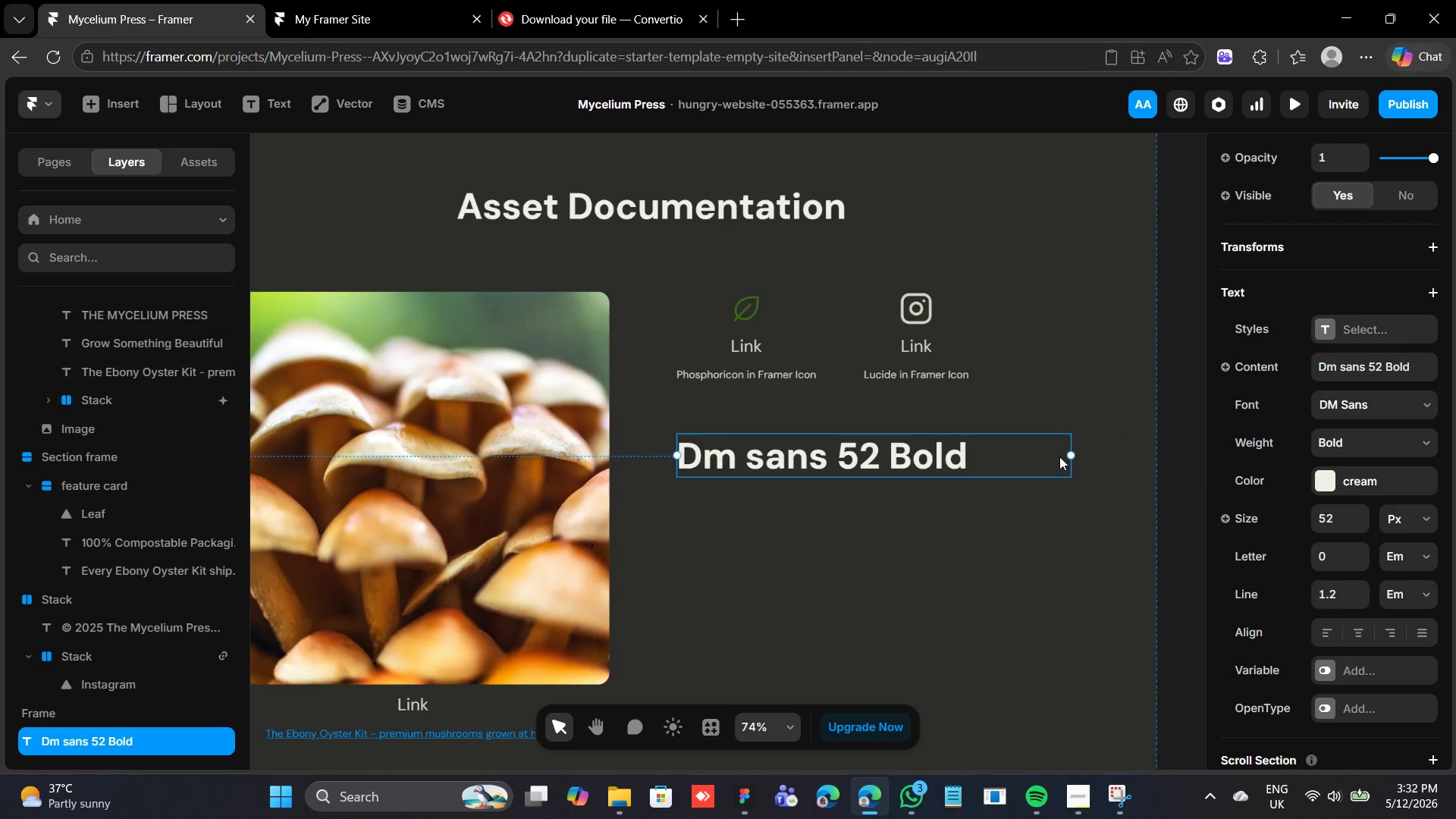 
scroll: coordinate [1059, 455], scroll_direction: none, amount: 0.0
 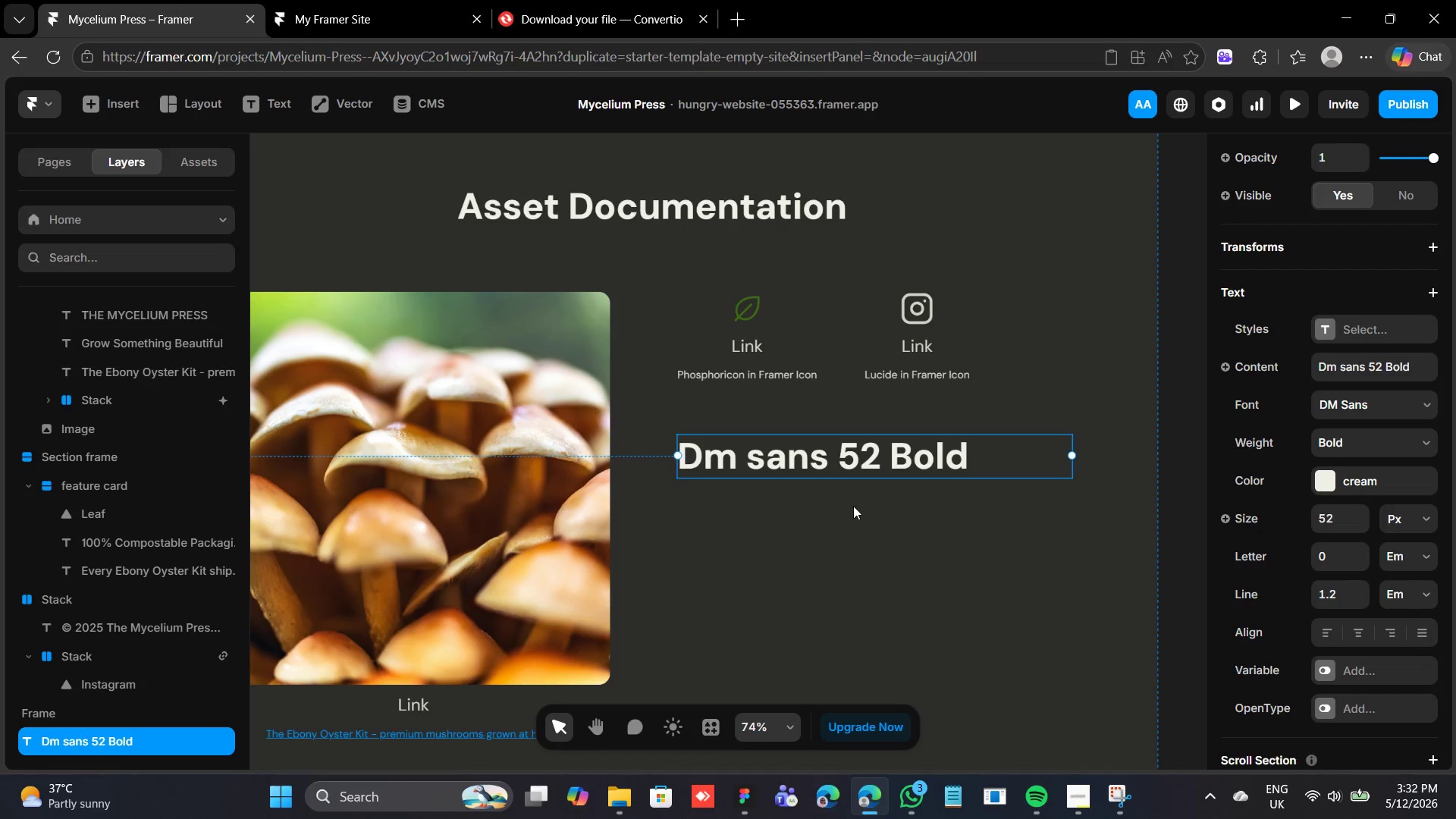 
wait(10.05)
 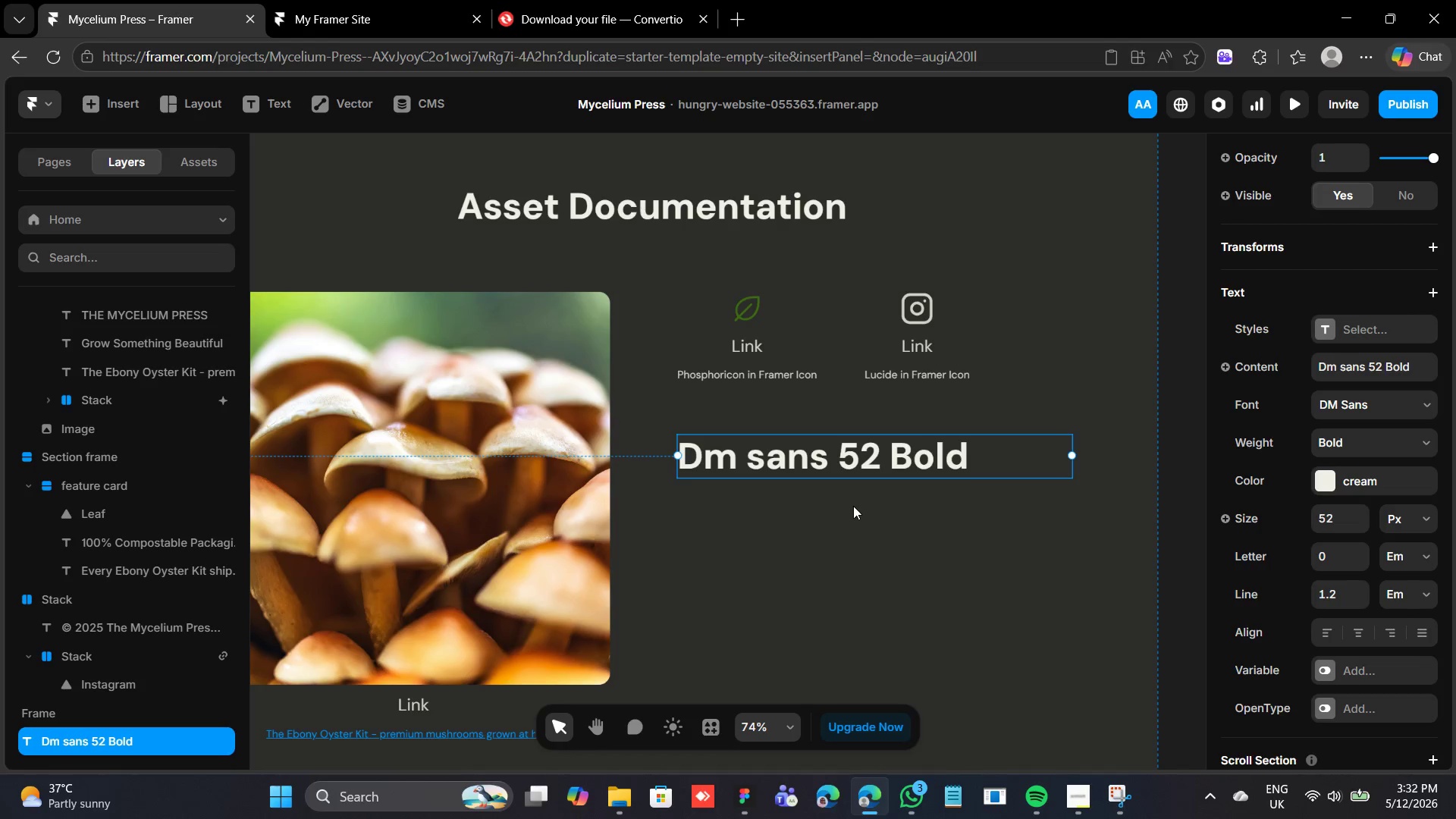 
left_click([1069, 789])